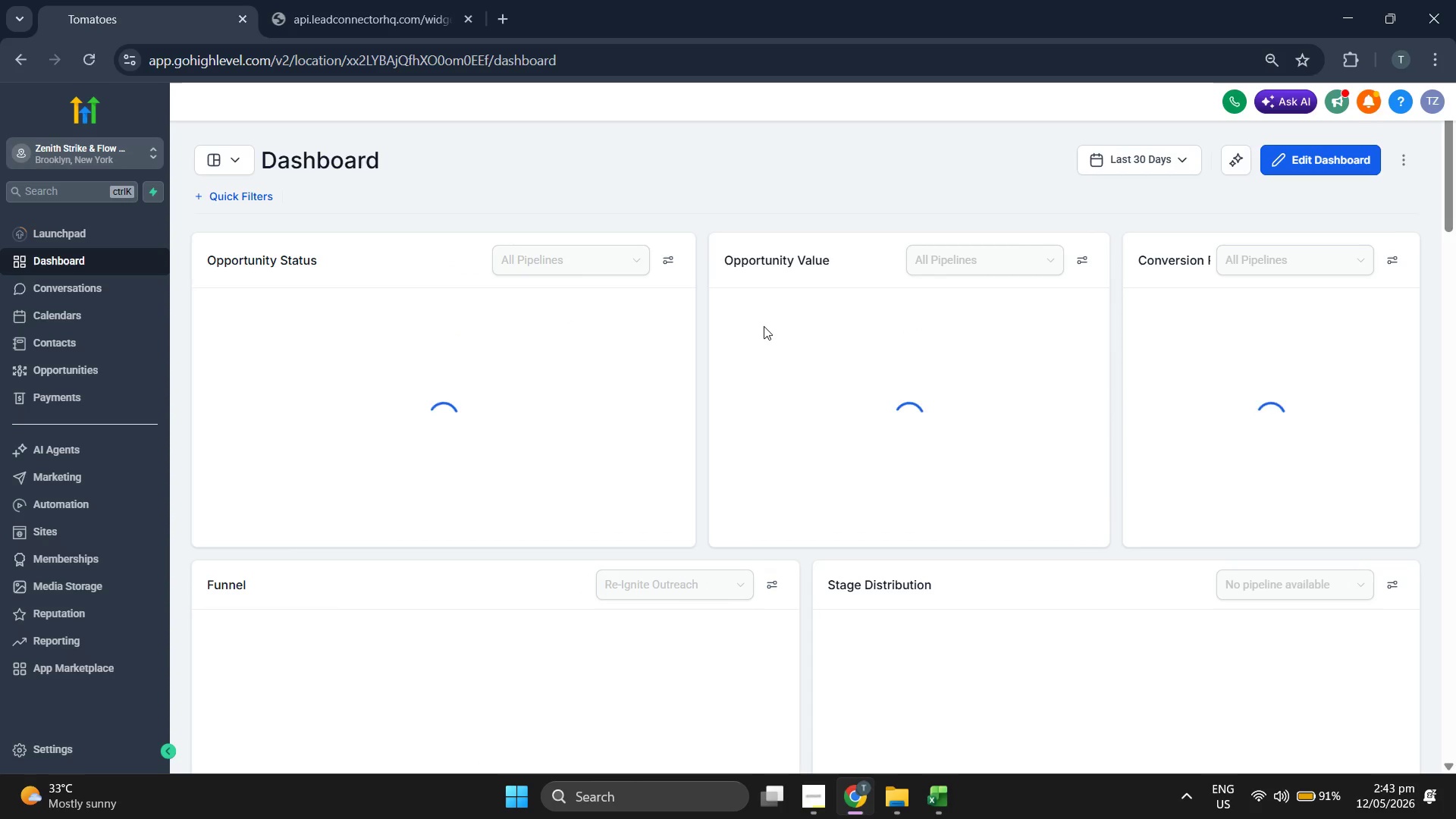 
scroll: coordinate [802, 350], scroll_direction: down, amount: 9.0
 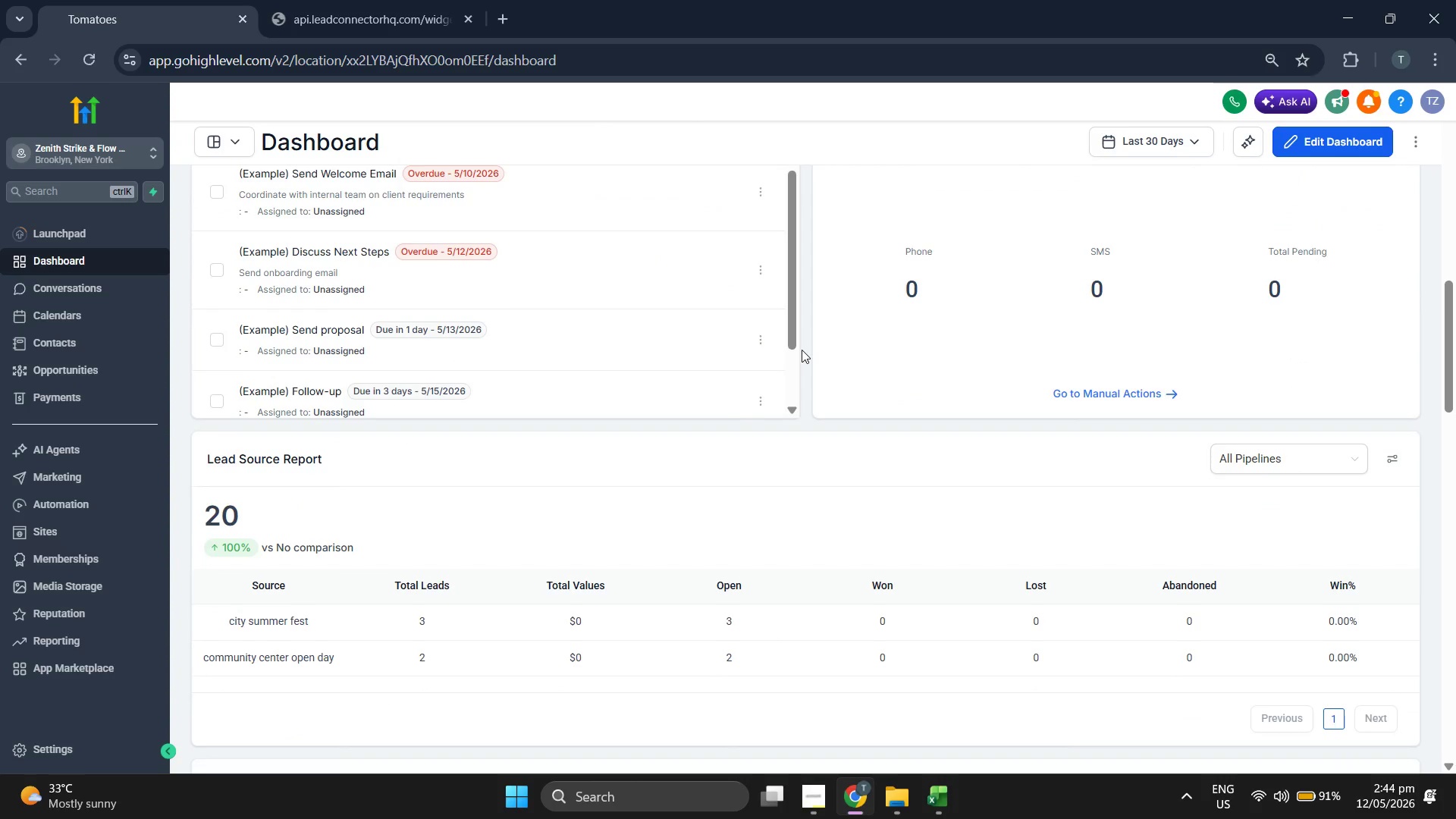 
scroll: coordinate [812, 341], scroll_direction: up, amount: 11.0
 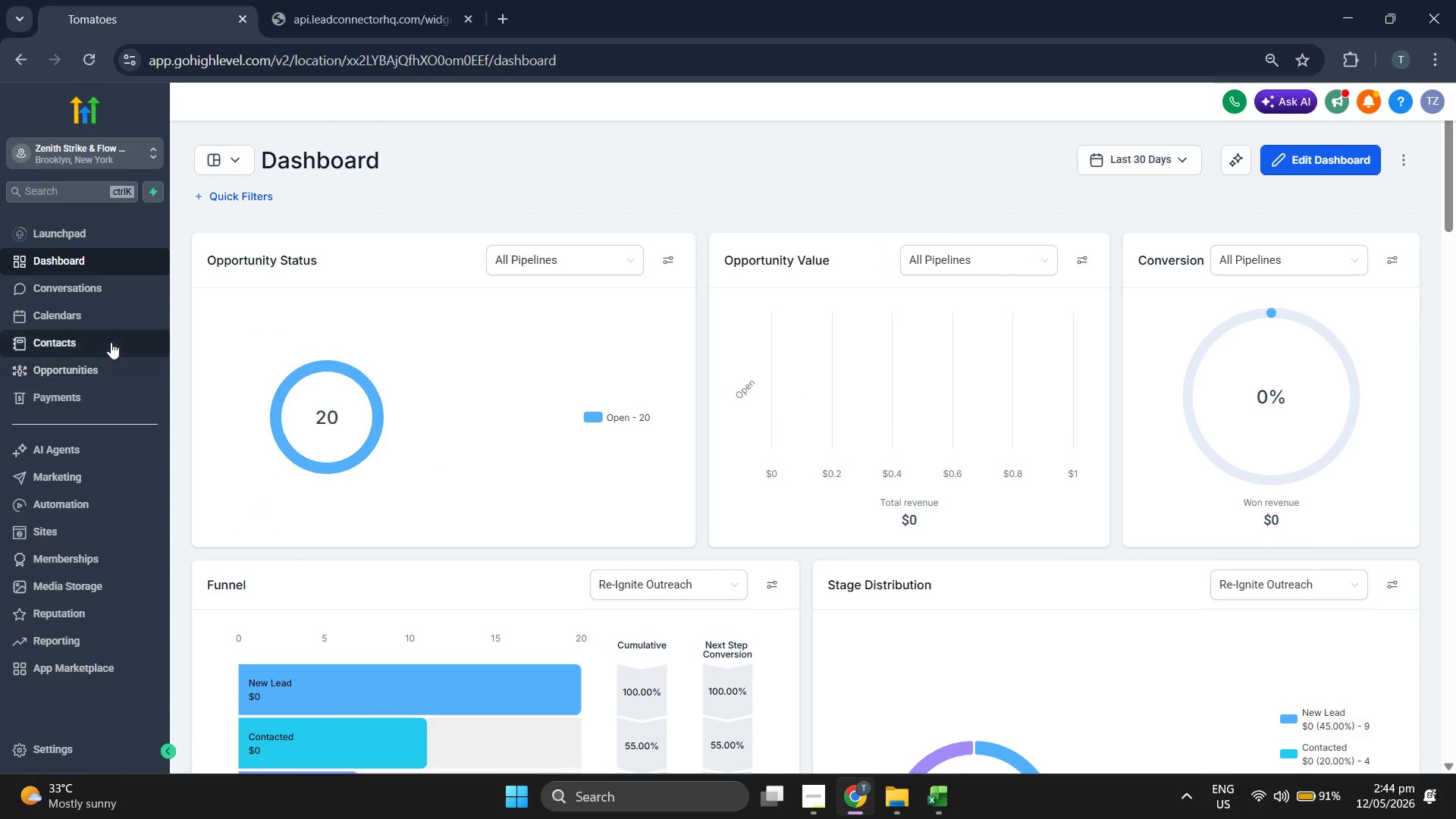 
wait(8.26)
 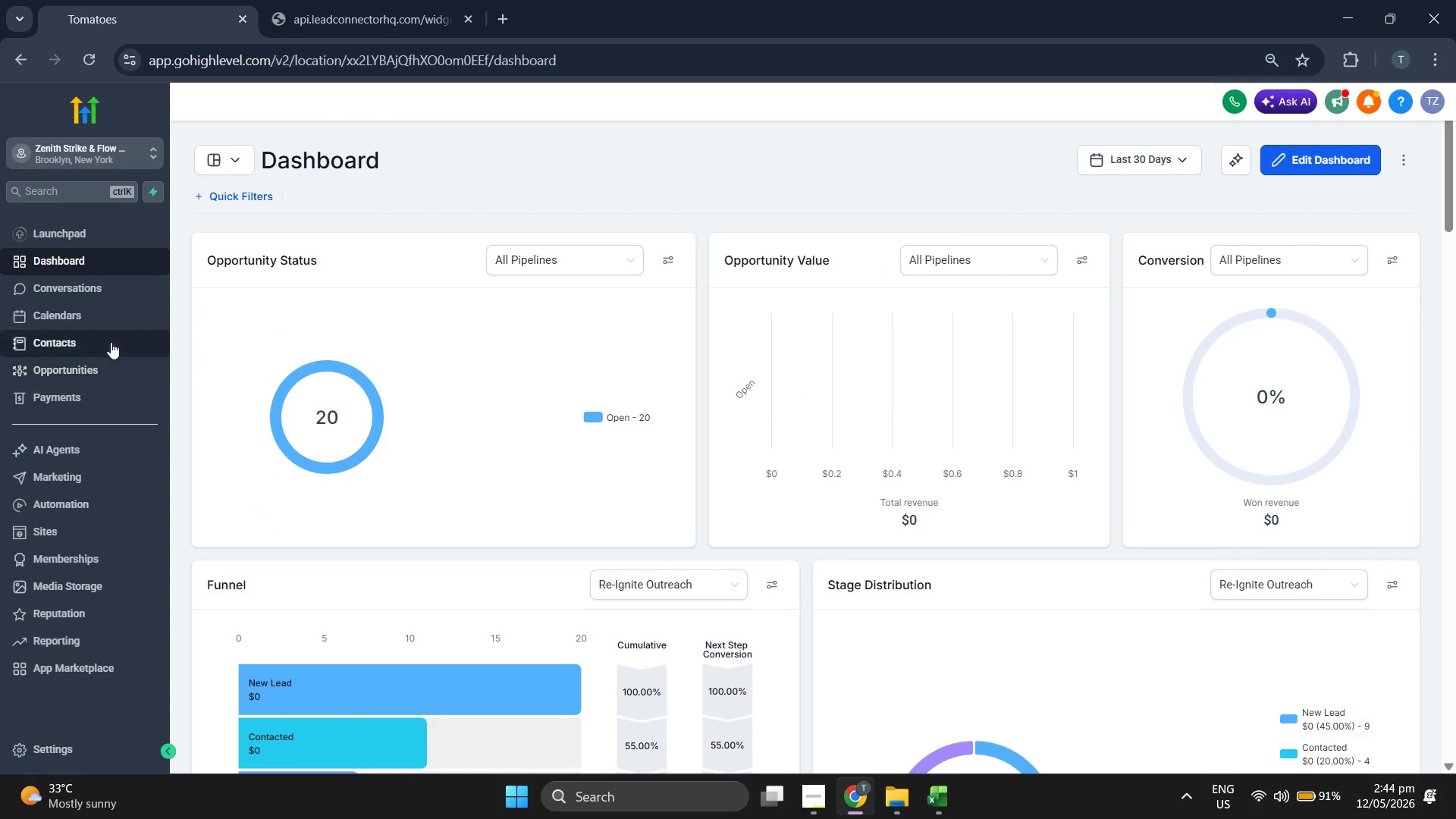 
left_click([83, 477])
 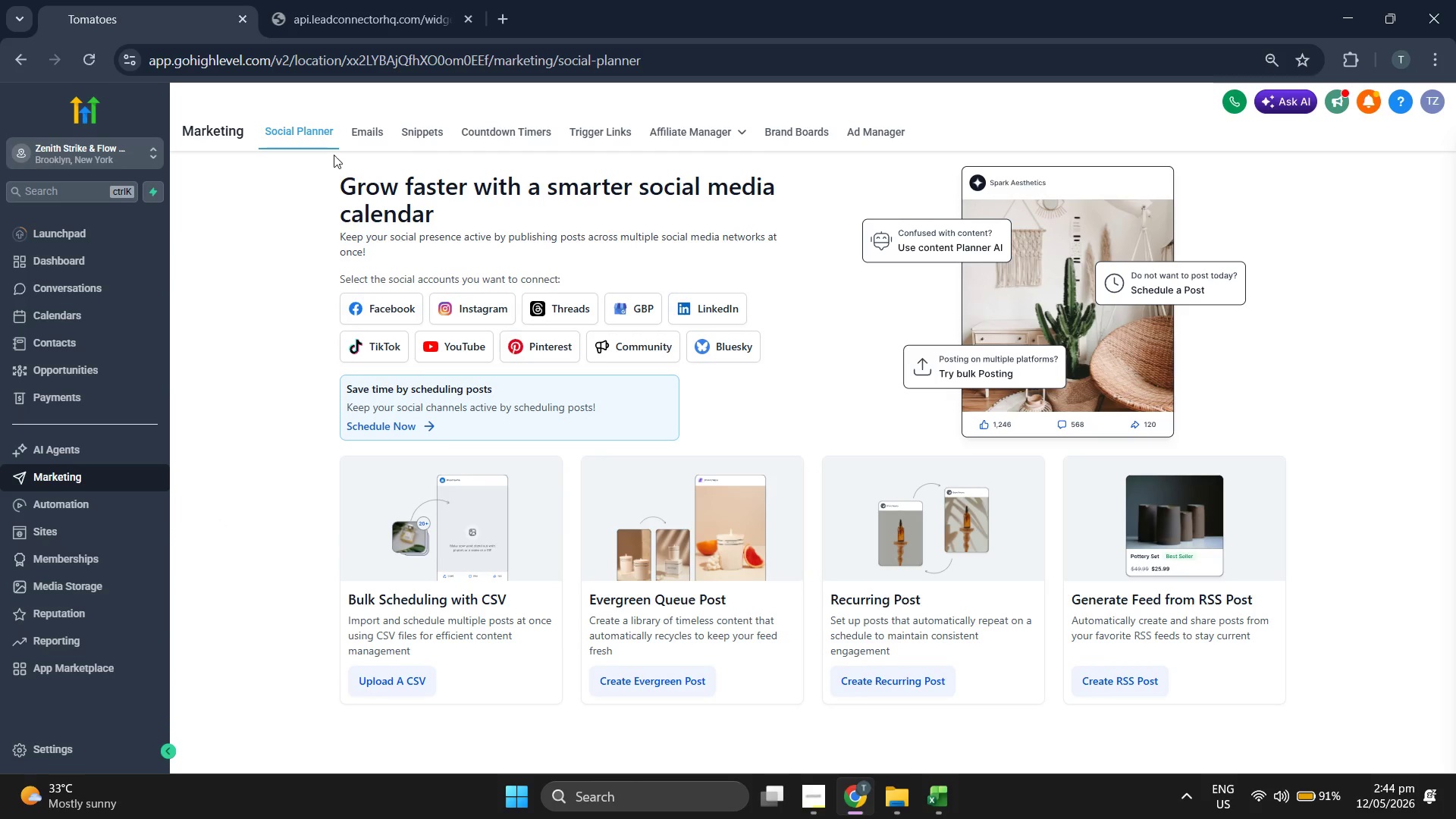 
left_click([371, 126])
 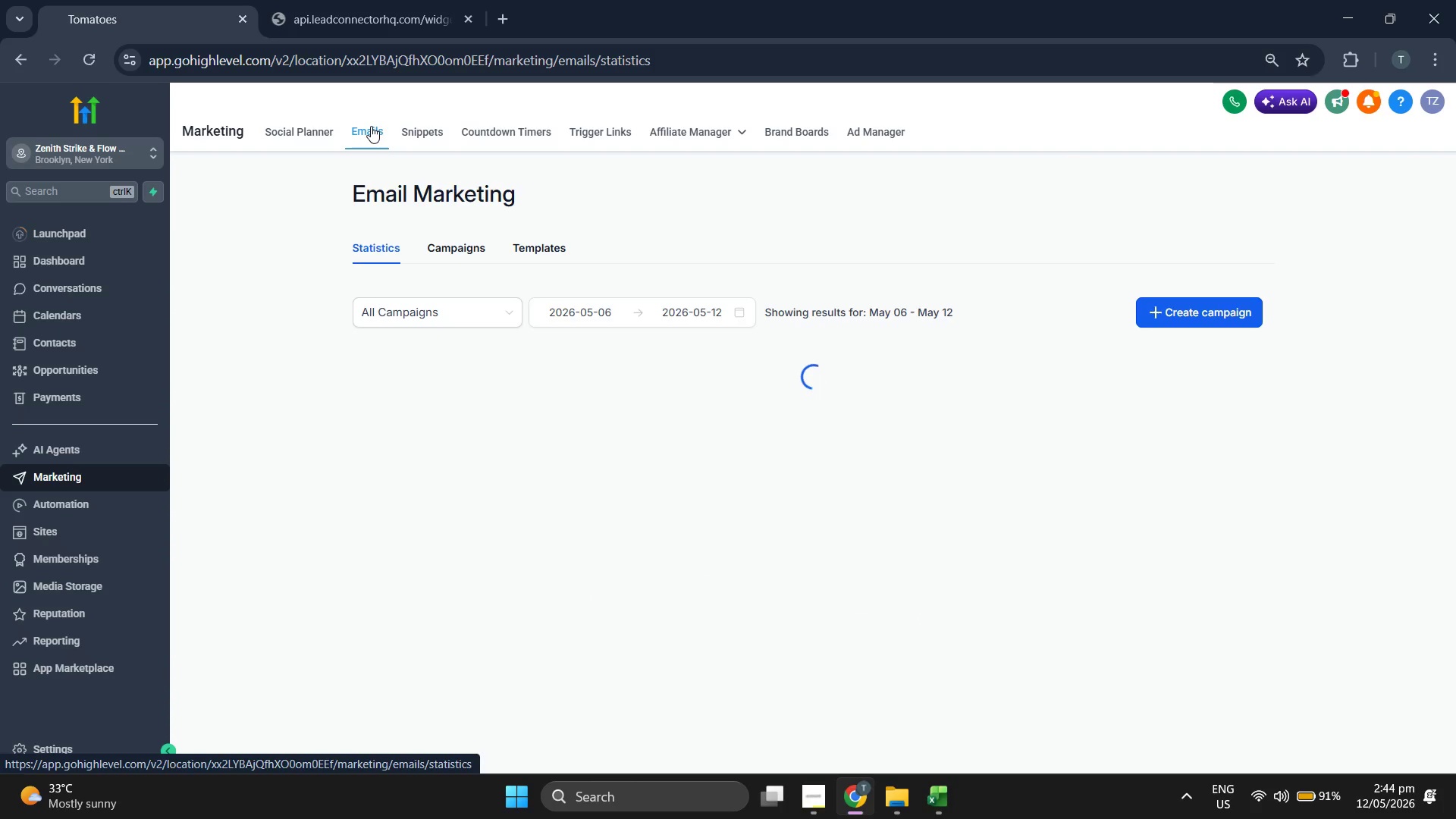 
wait(5.91)
 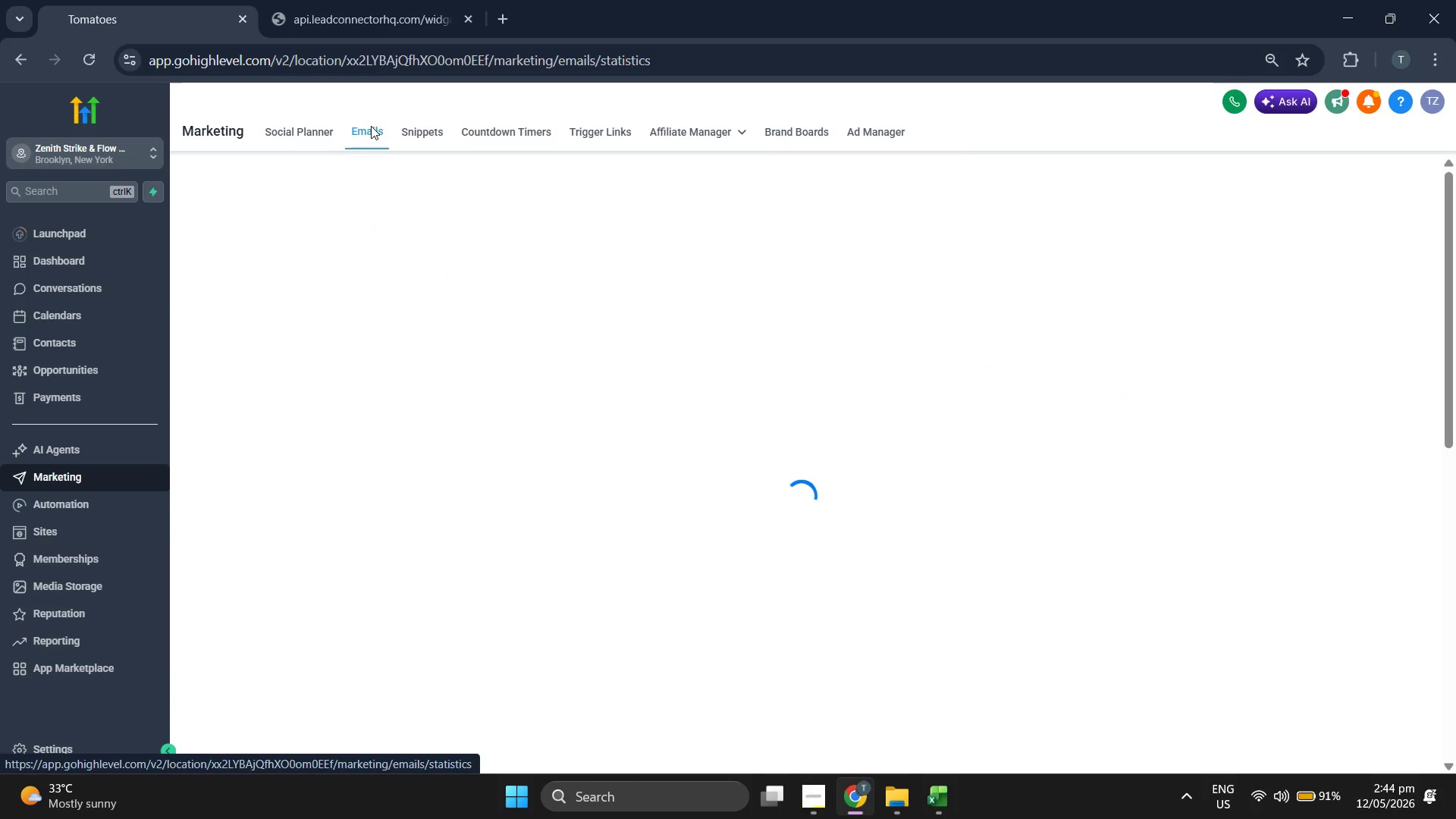 
left_click([598, 133])
 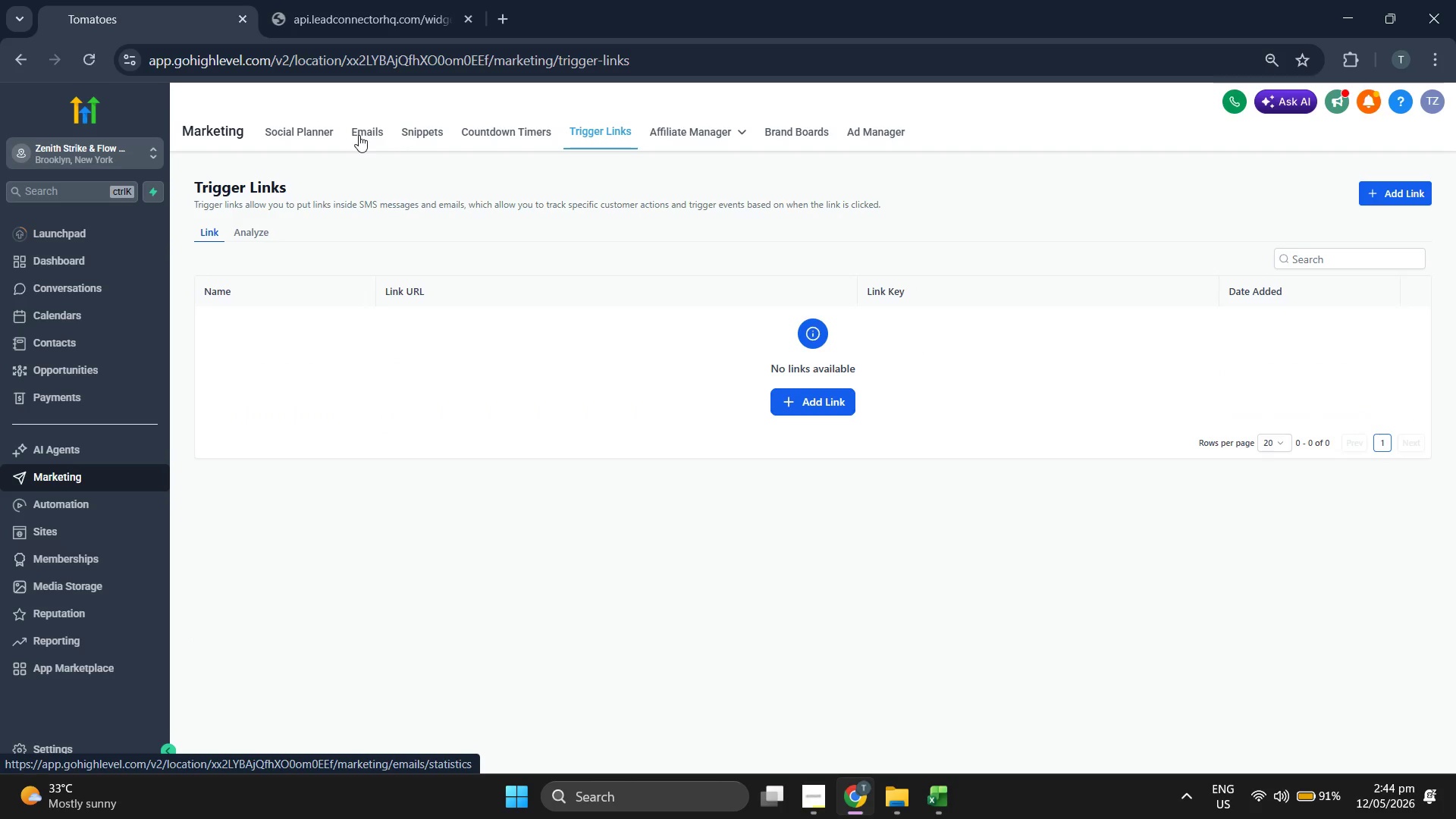 
left_click([359, 135])
 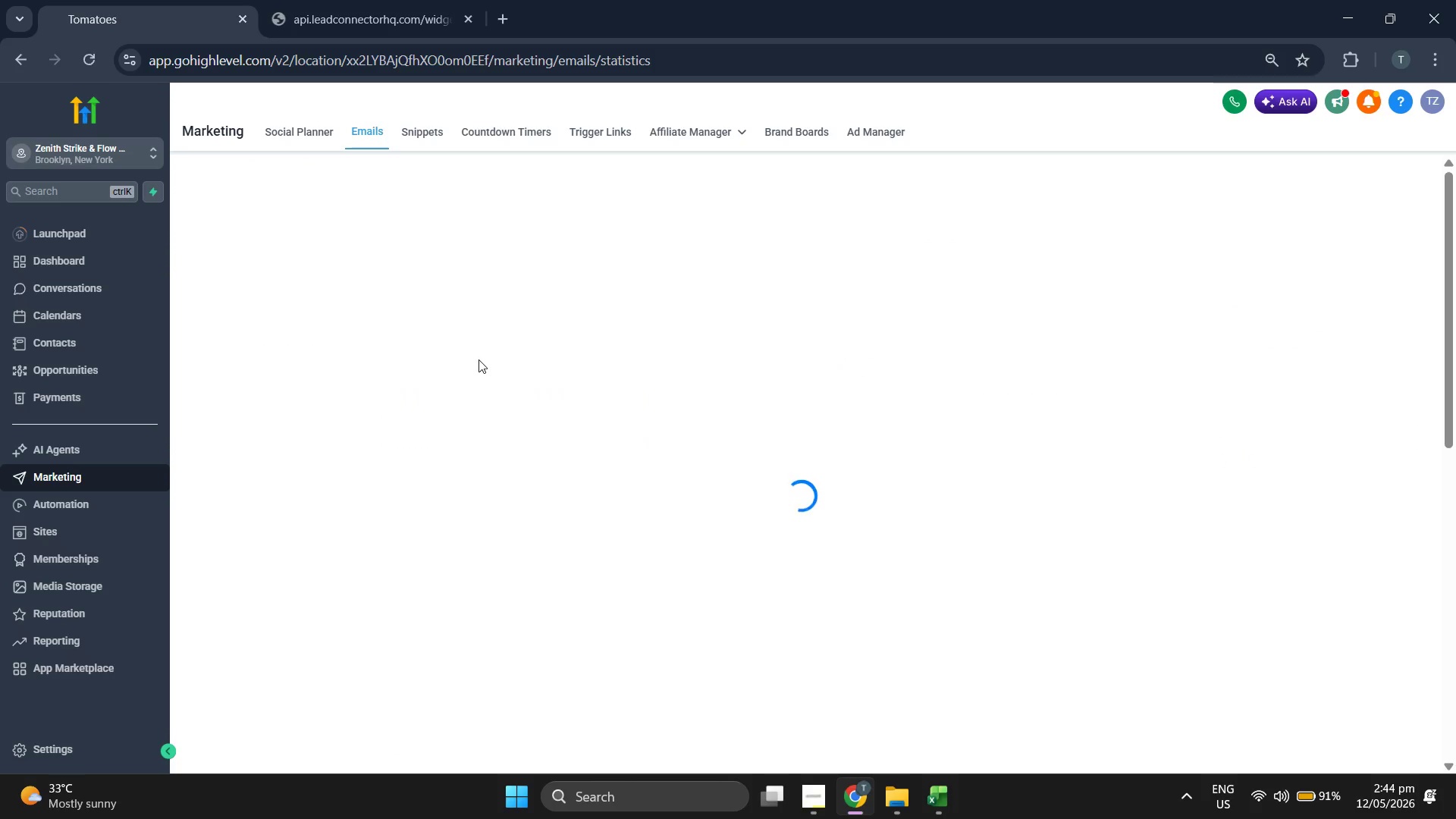 
wait(8.88)
 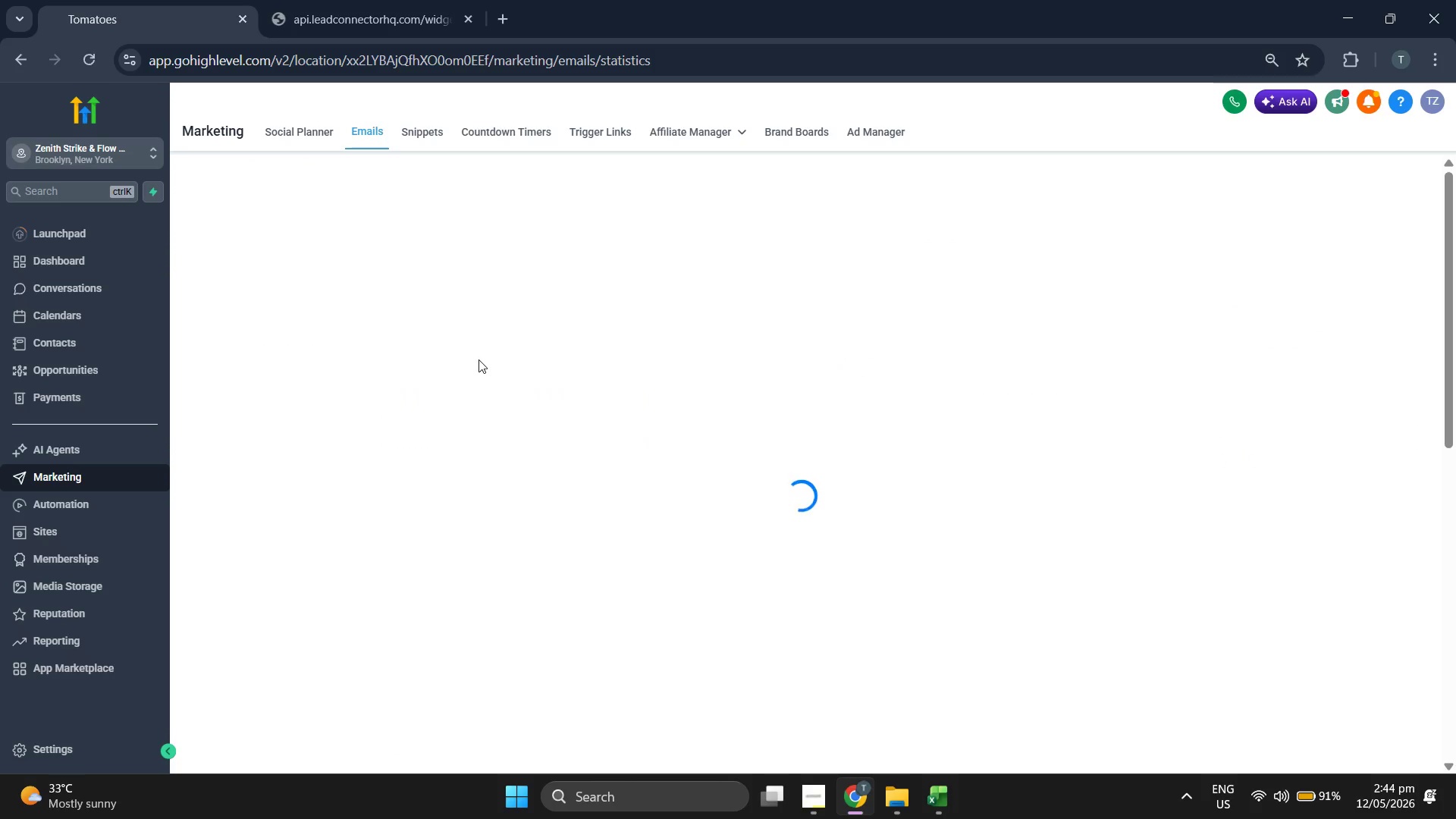 
scroll: coordinate [294, 428], scroll_direction: down, amount: 8.0
 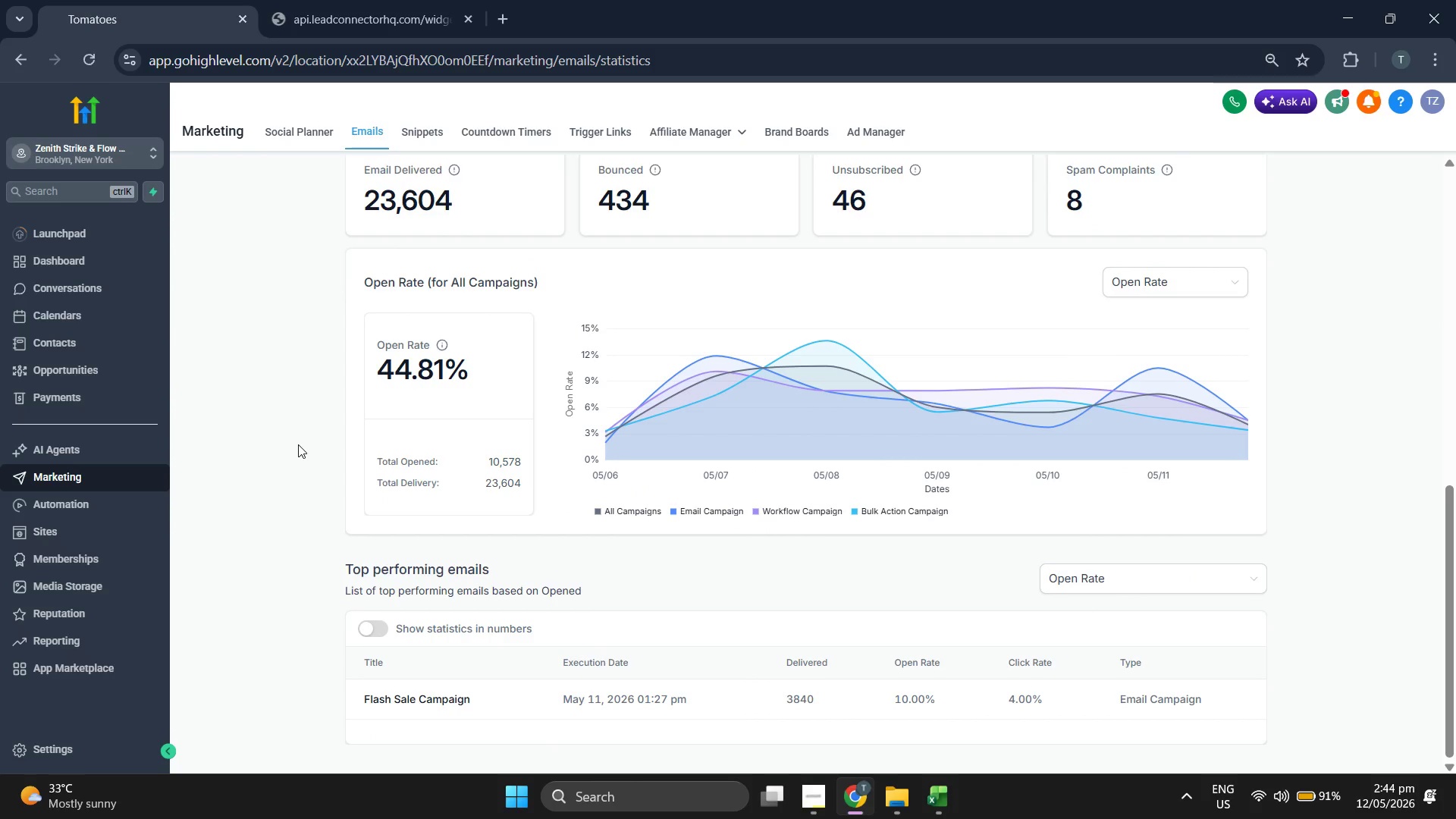 
scroll: coordinate [298, 444], scroll_direction: down, amount: 2.0
 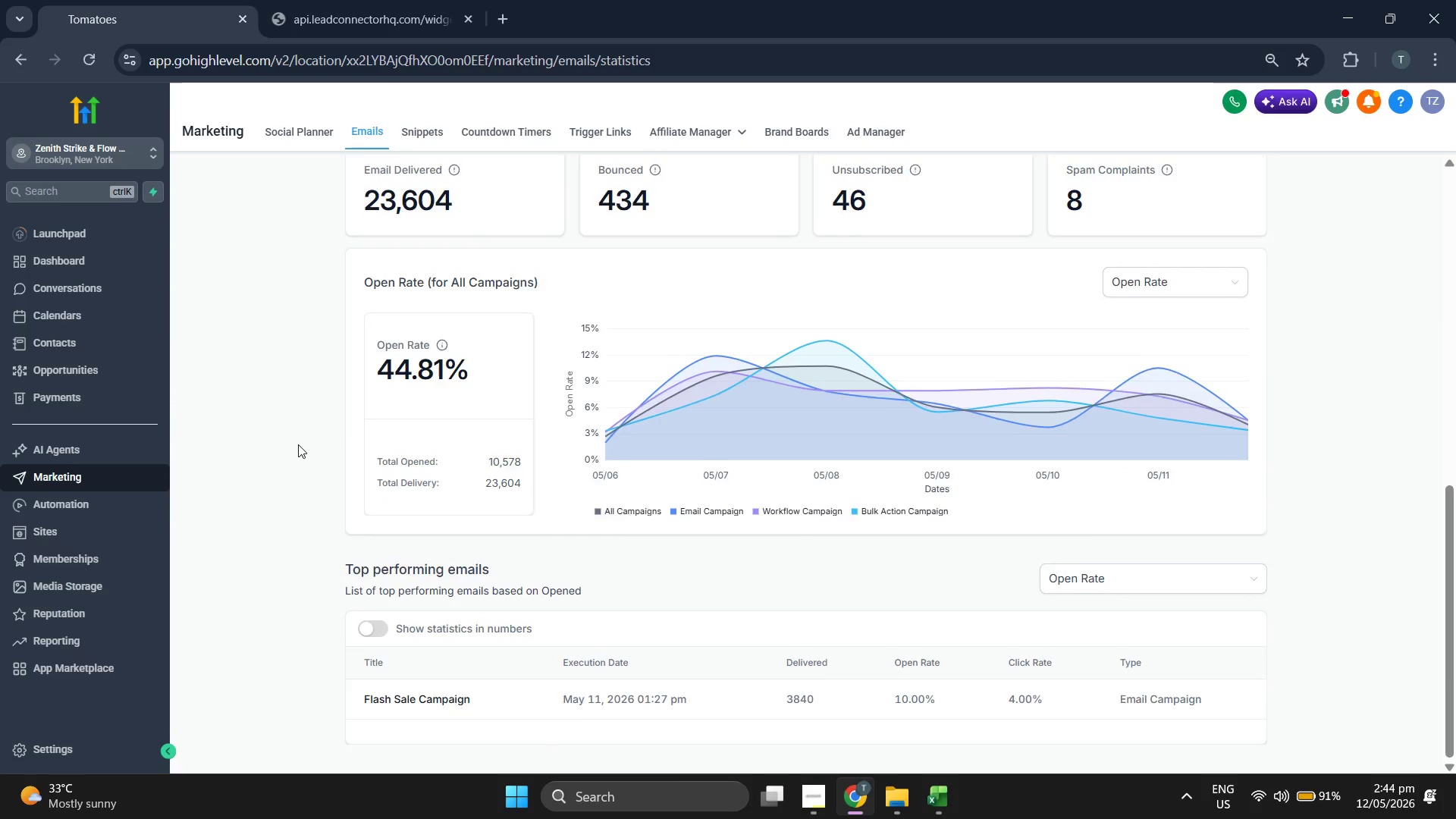 
scroll: coordinate [300, 444], scroll_direction: up, amount: 11.0
 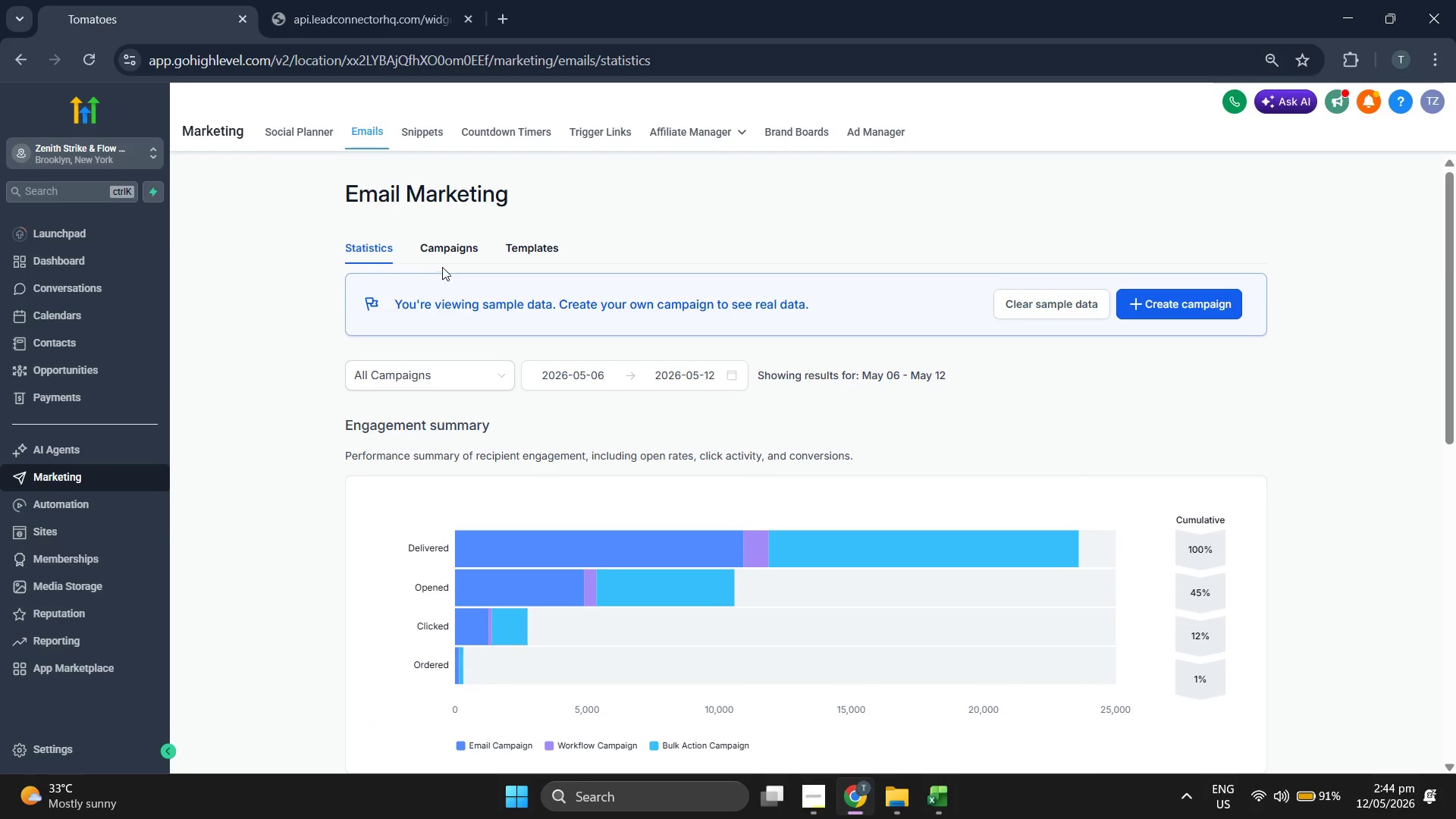 
mouse_move([444, 273])
 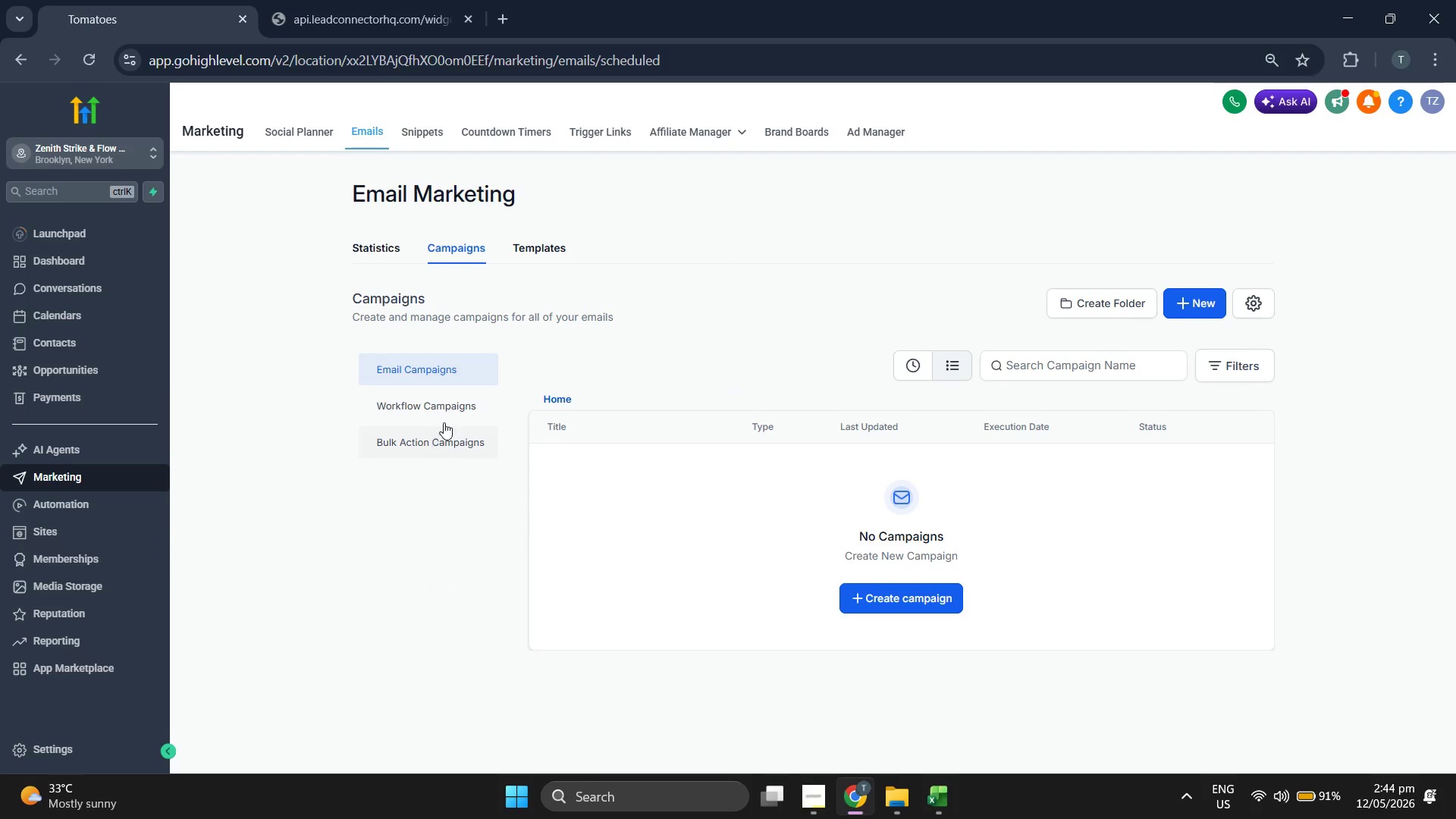 
left_click([445, 415])
 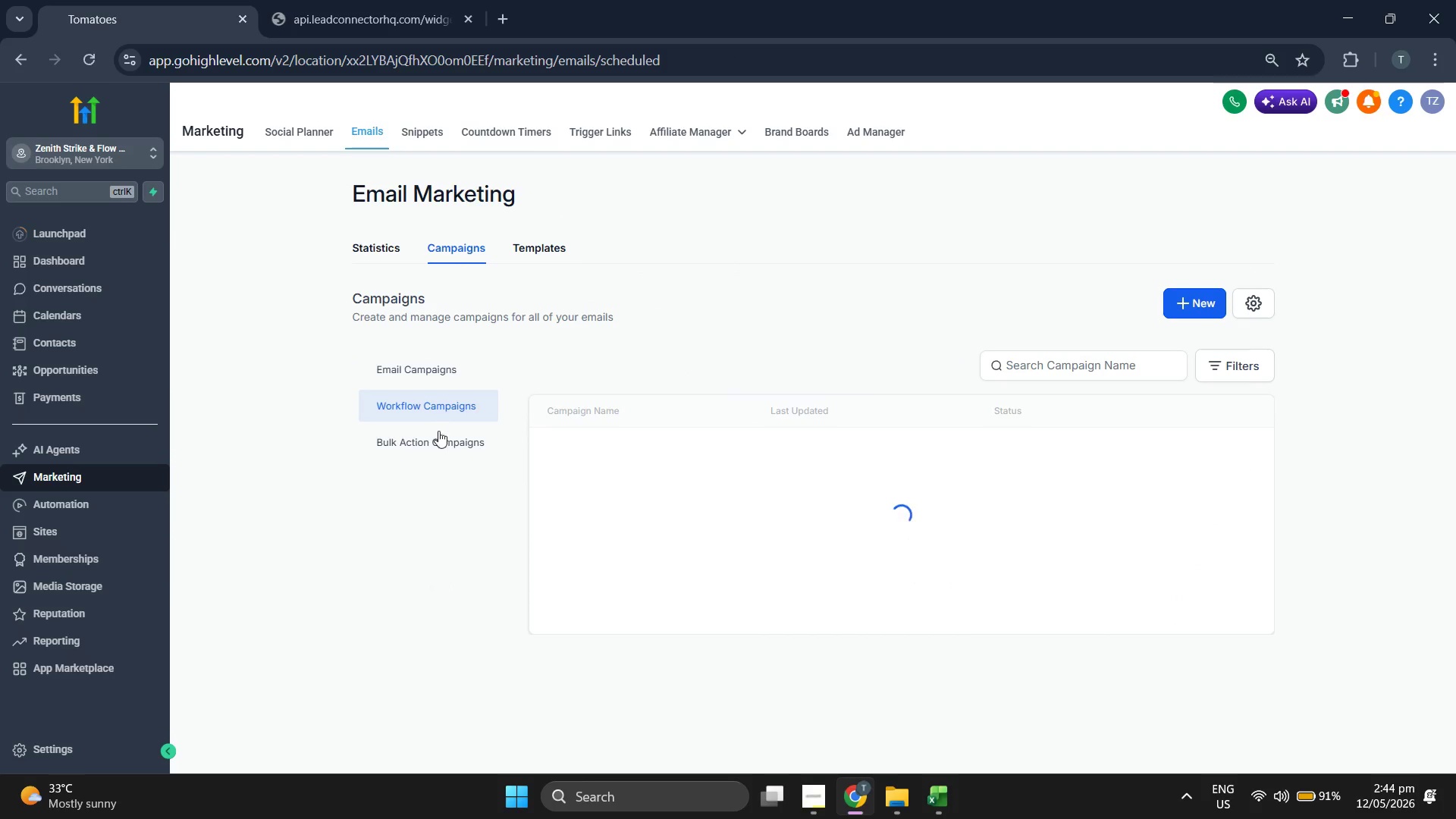 
left_click([437, 447])
 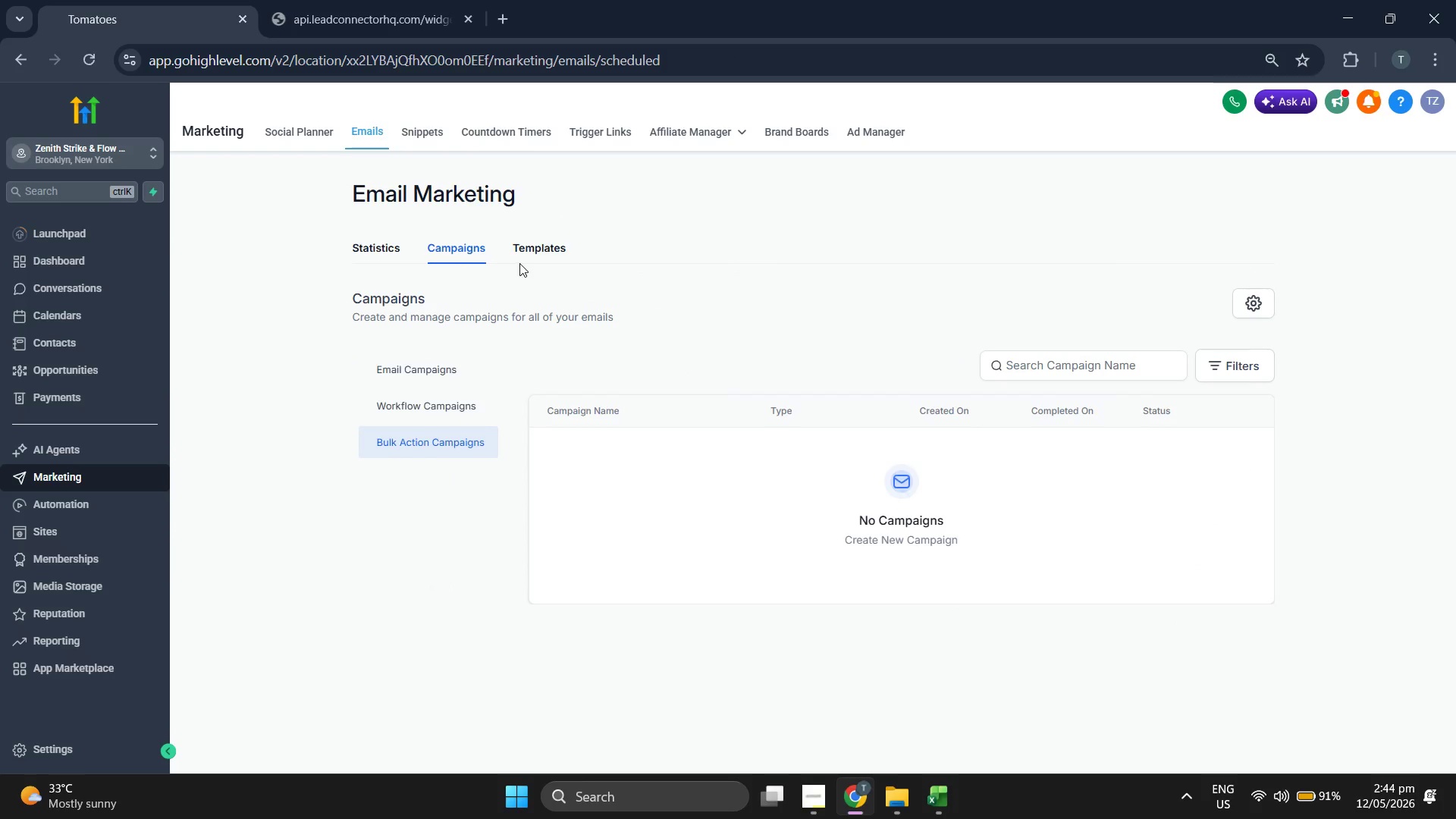 
left_click([537, 250])
 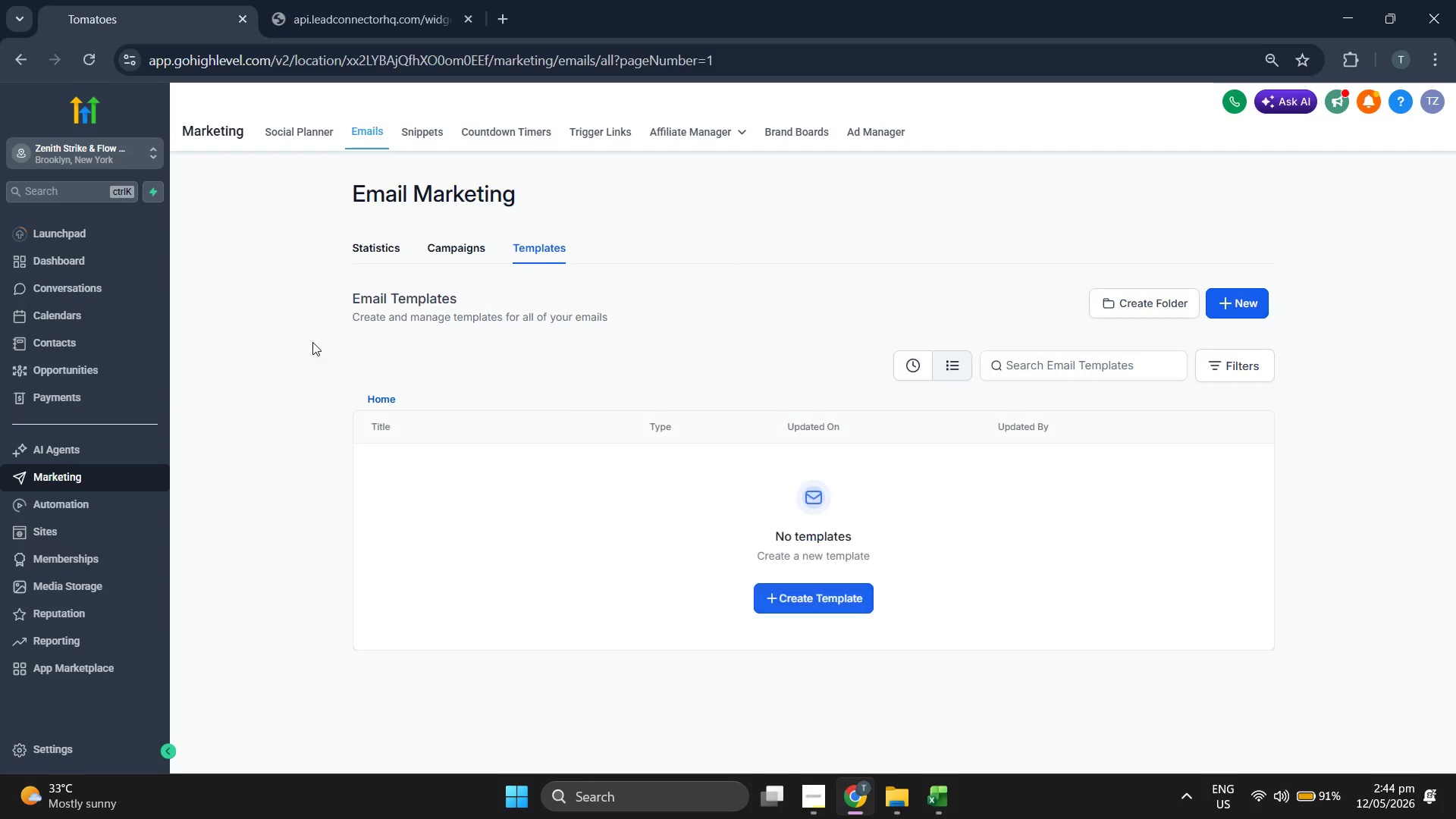 
scroll: coordinate [300, 348], scroll_direction: down, amount: 1.0
 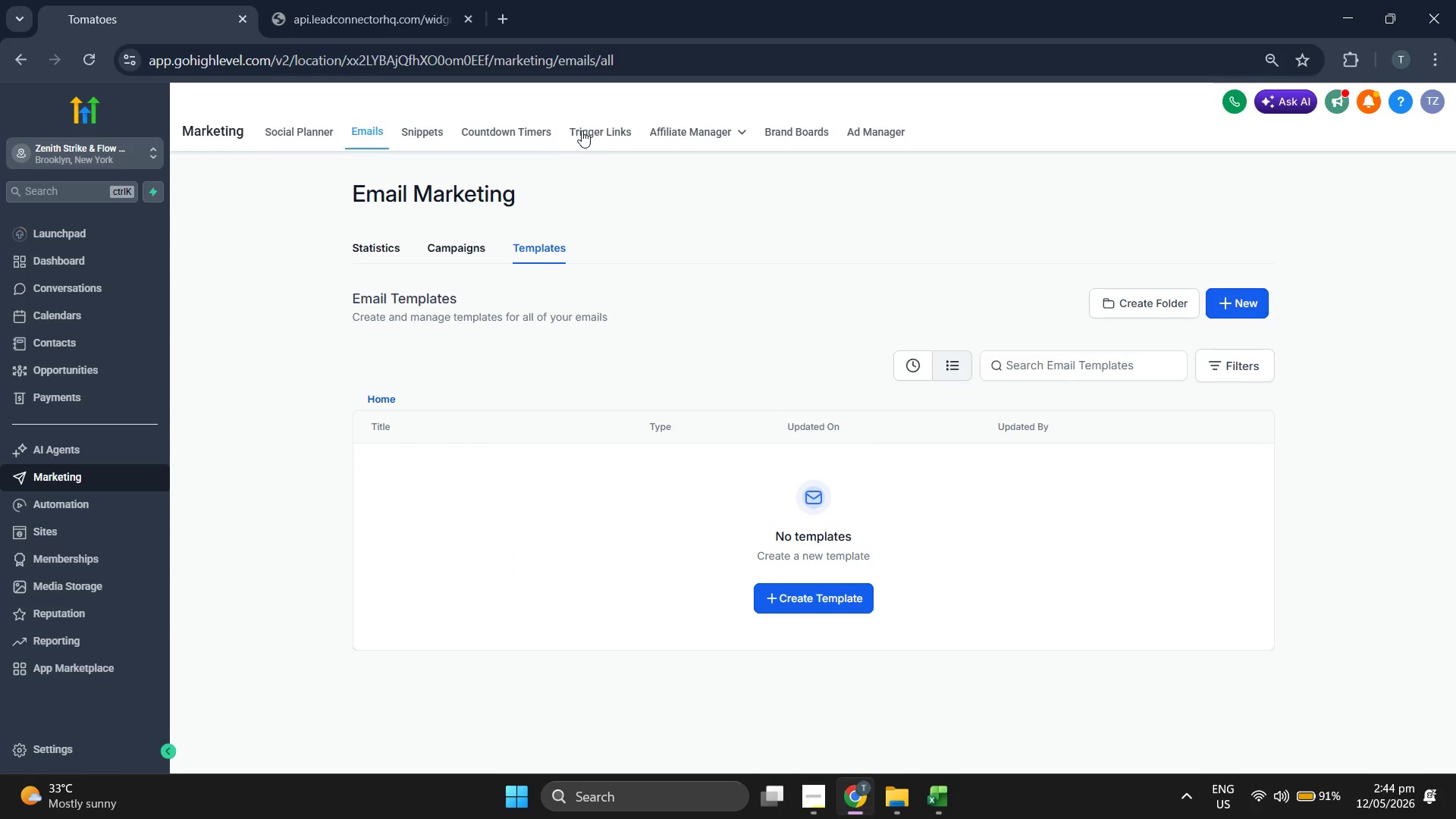 
left_click([582, 130])
 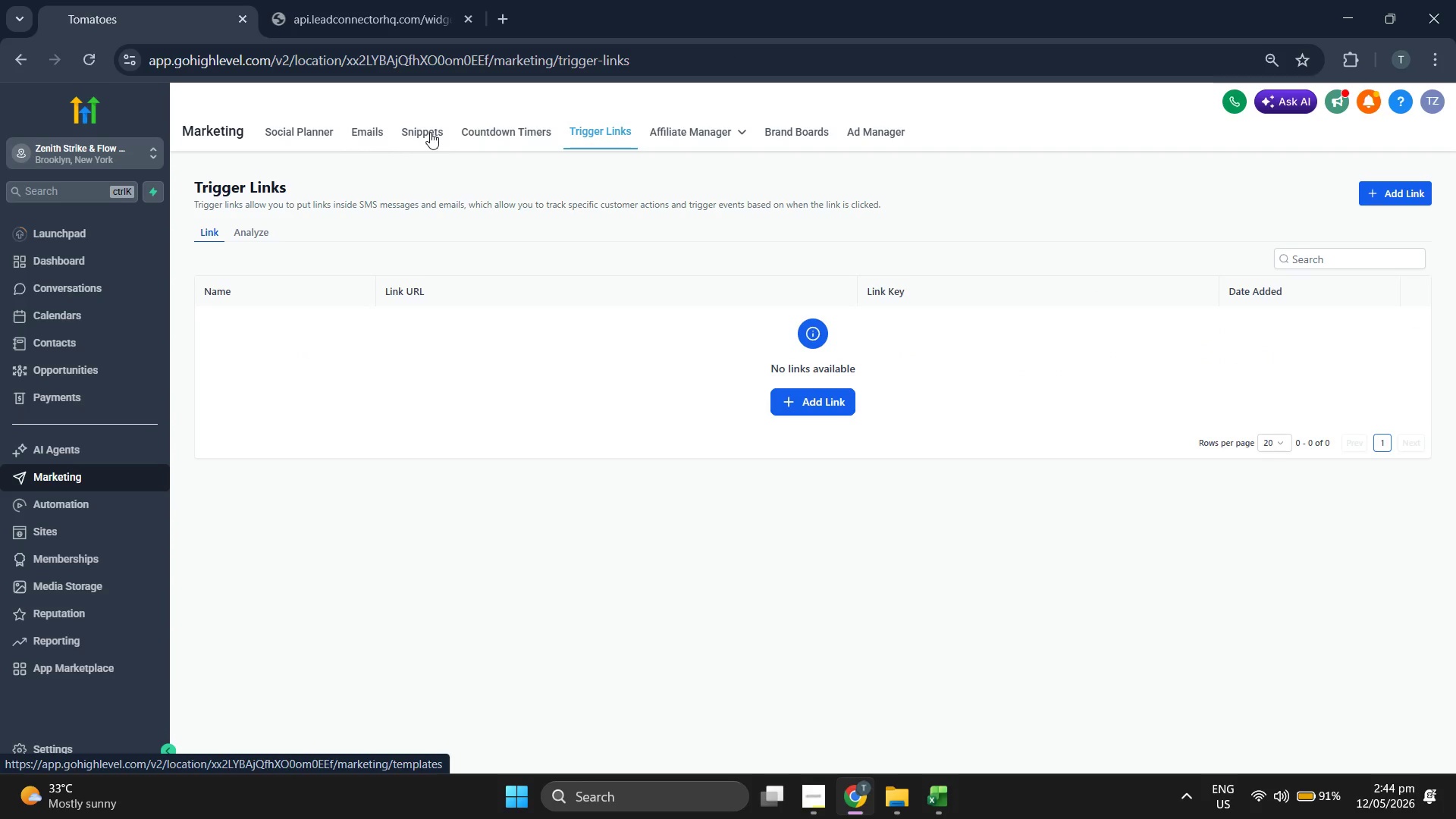 
left_click([429, 132])
 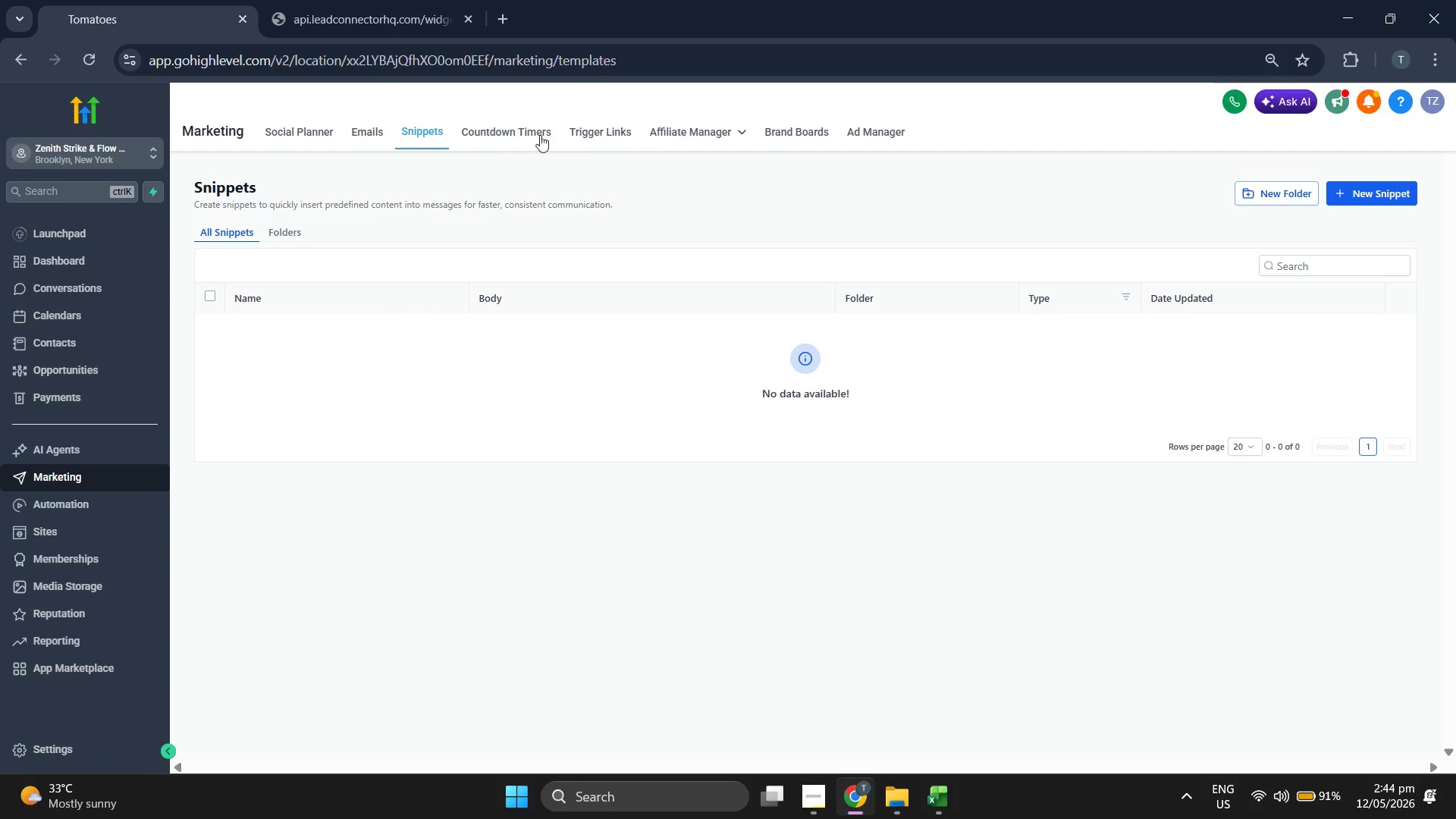 
double_click([591, 121])
 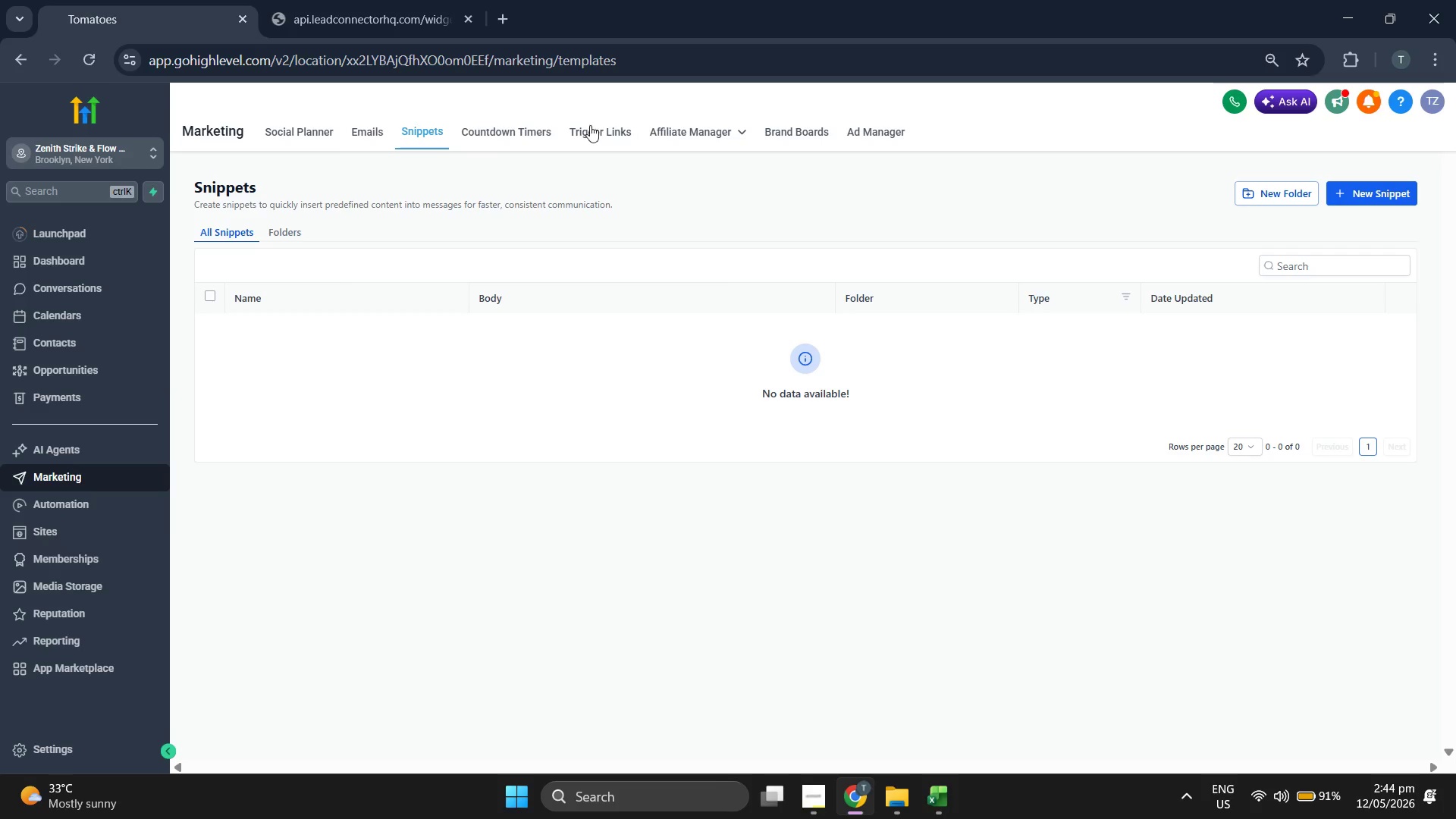 
left_click([590, 126])
 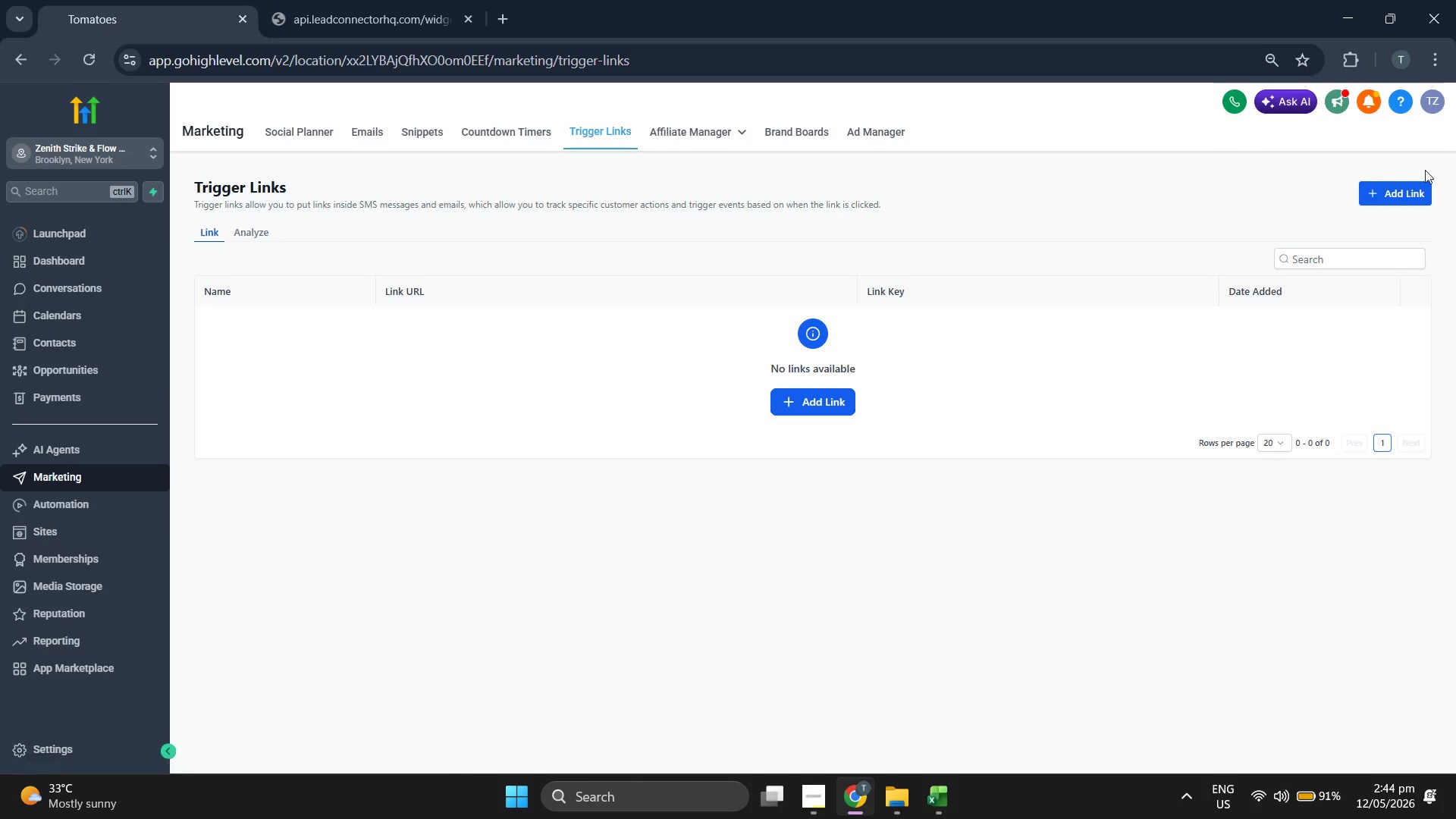 
left_click([1417, 196])
 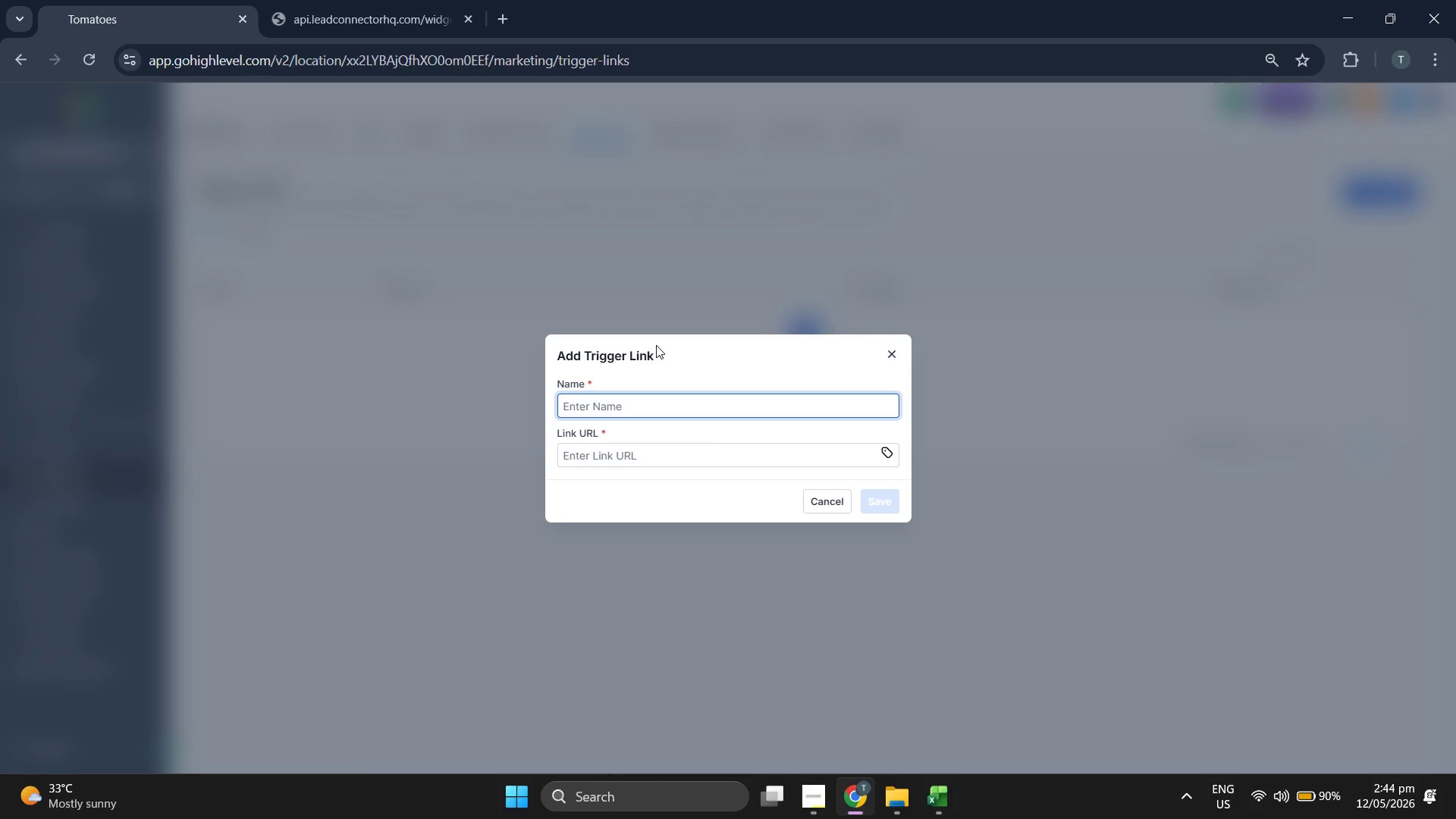 
type(Bok)
key(Backspace)
type(ok Your Discovery)
 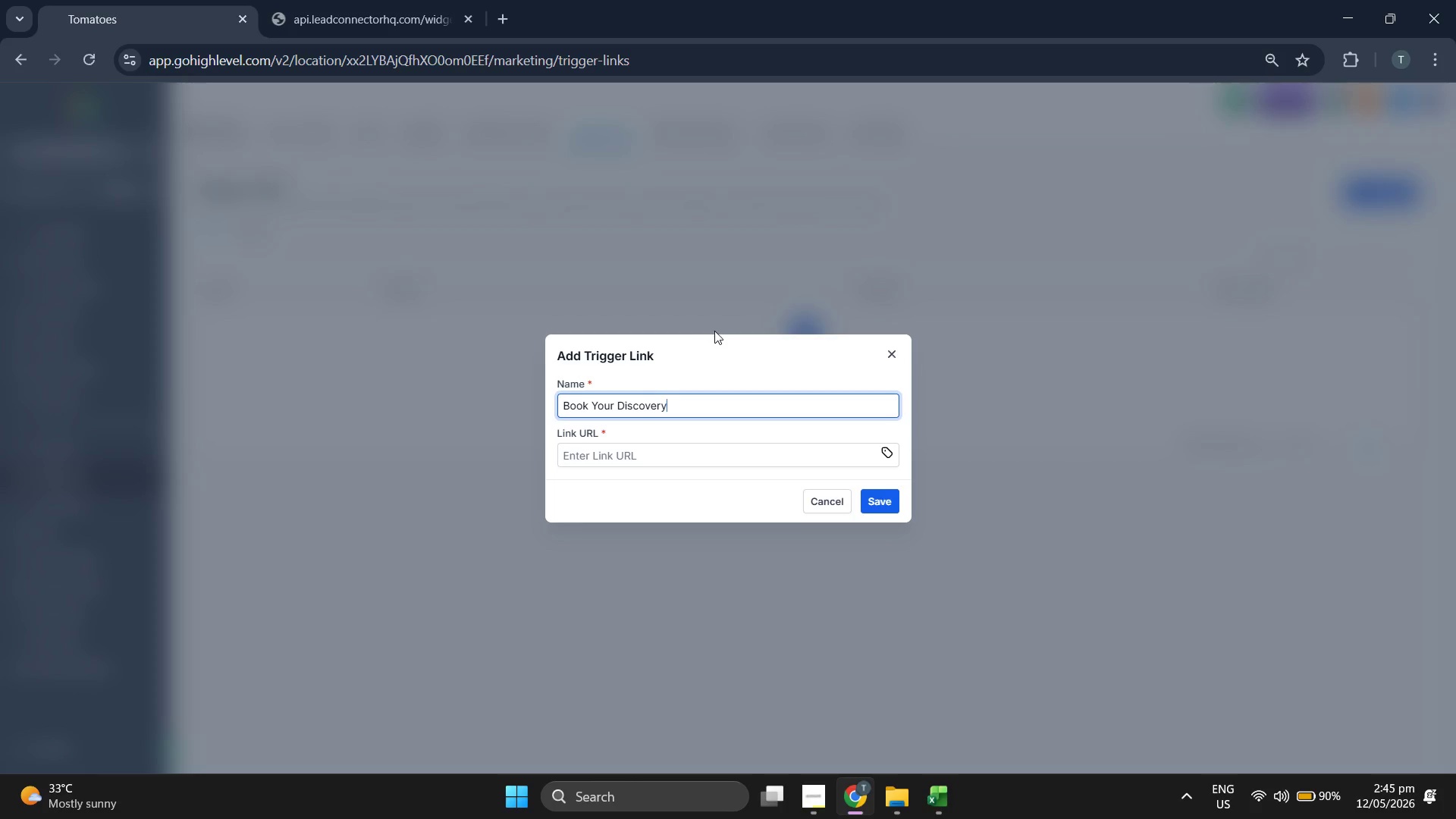 
type( Session Now)
 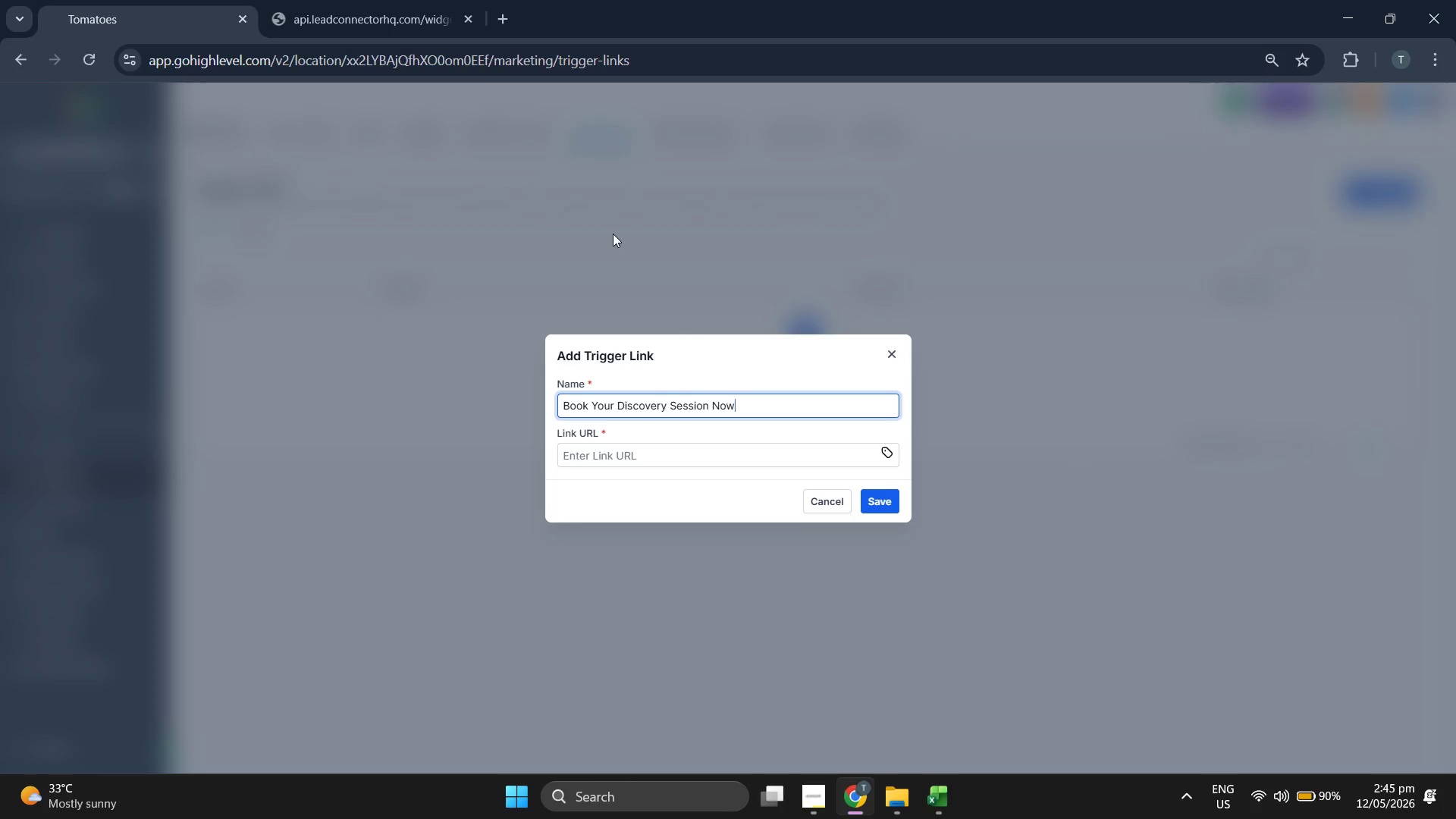 
left_click([373, 0])
 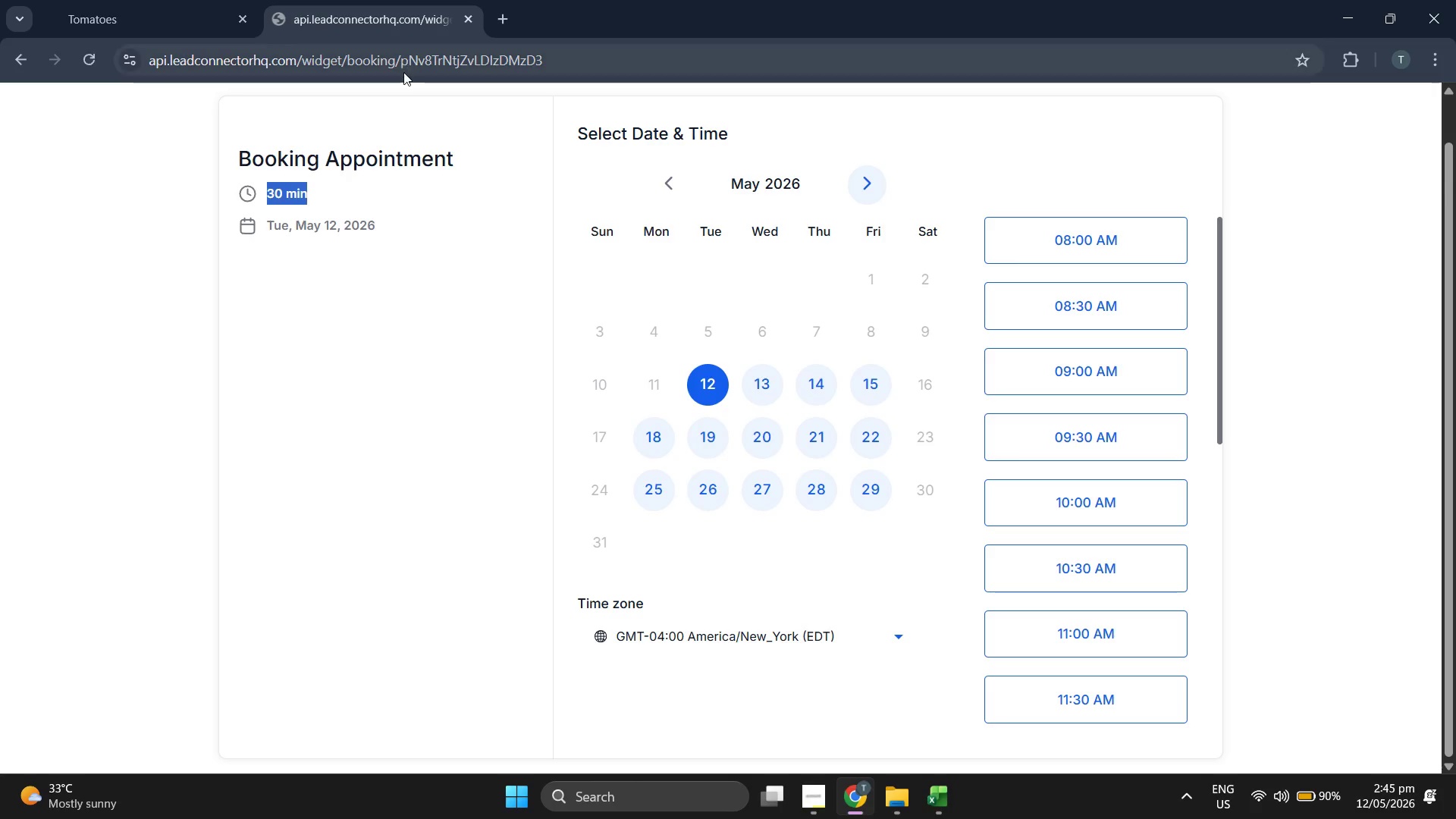 
left_click([403, 72])
 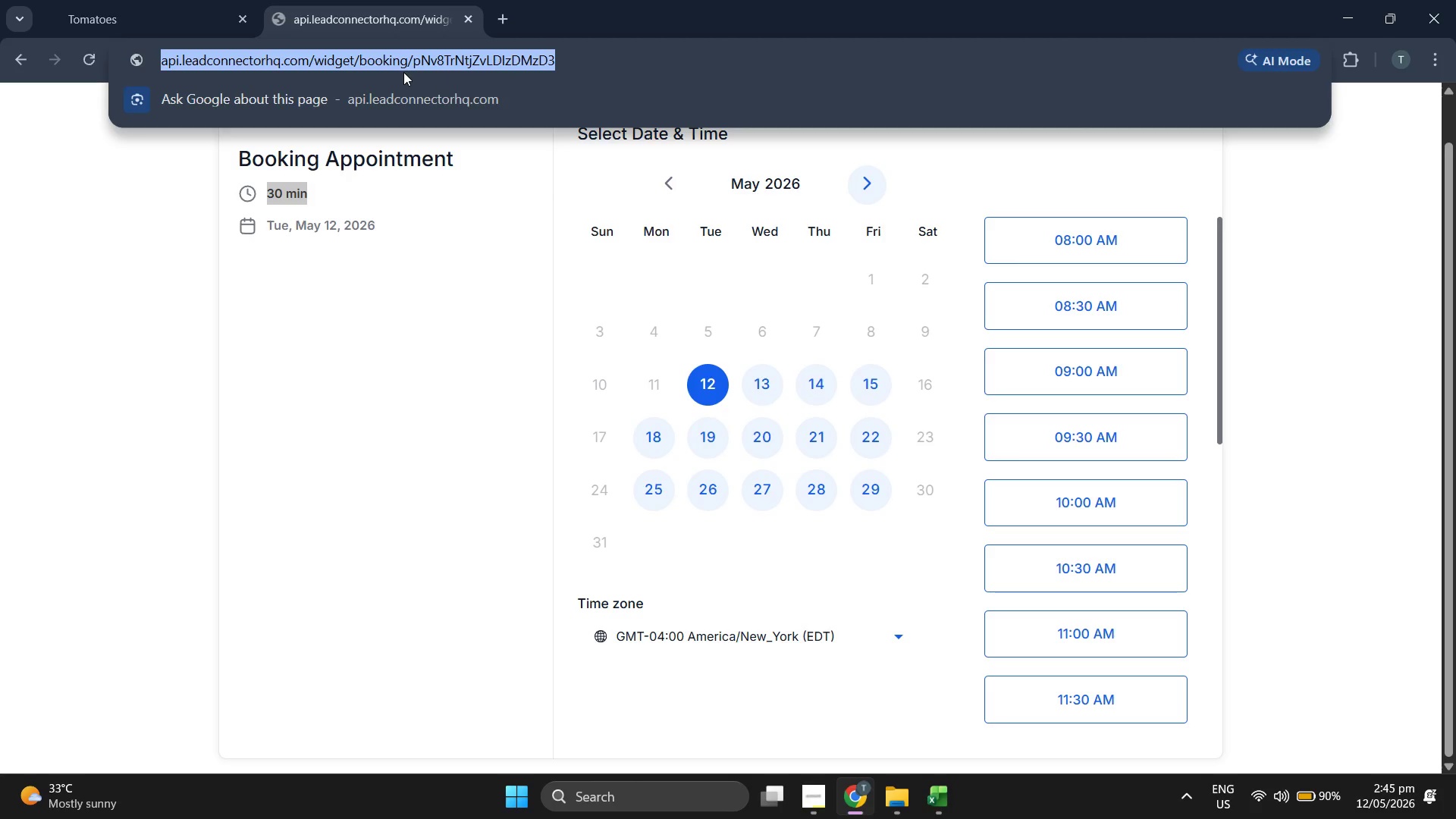 
key(Control+ControlLeft)
 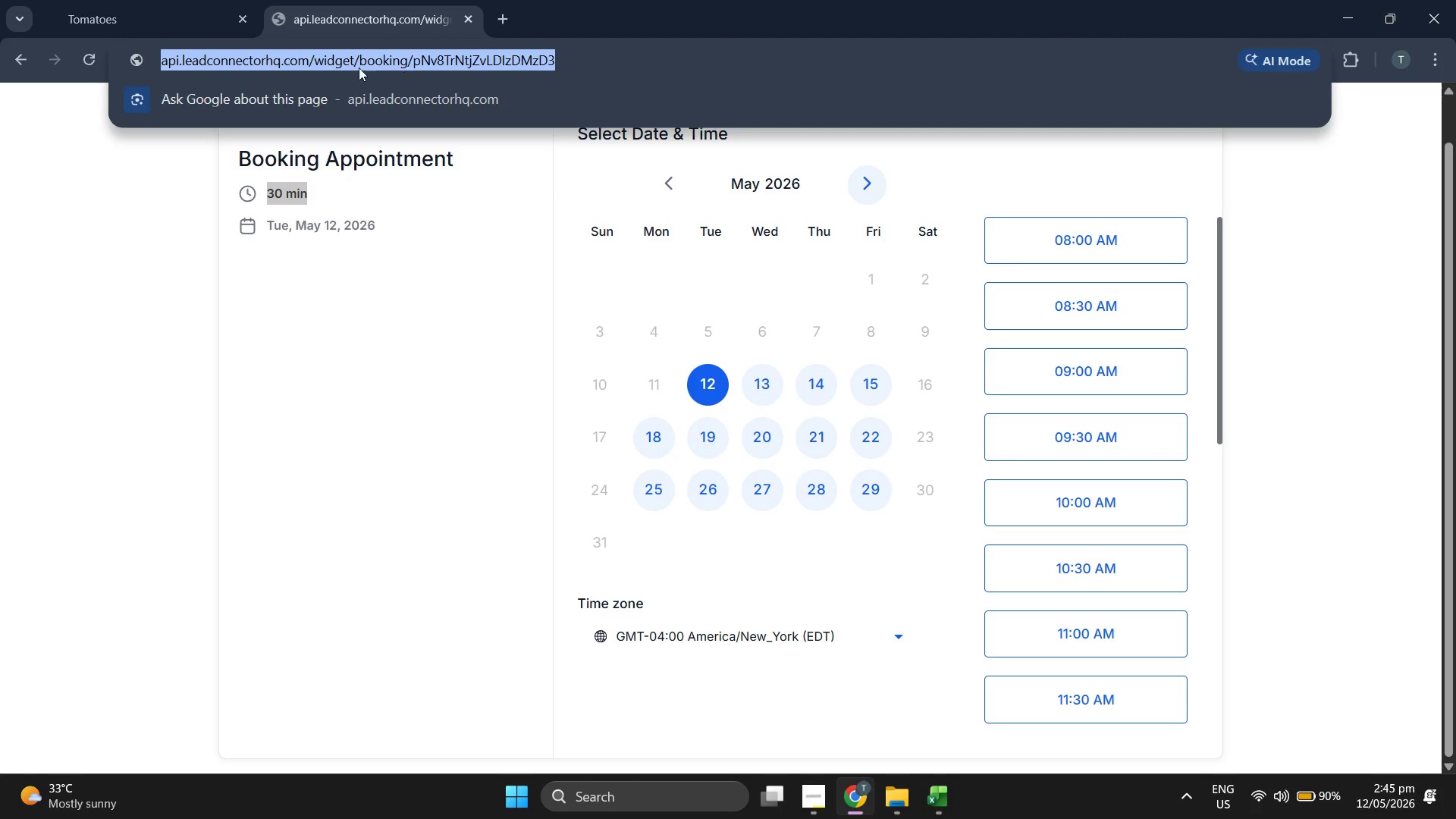 
key(Control+C)
 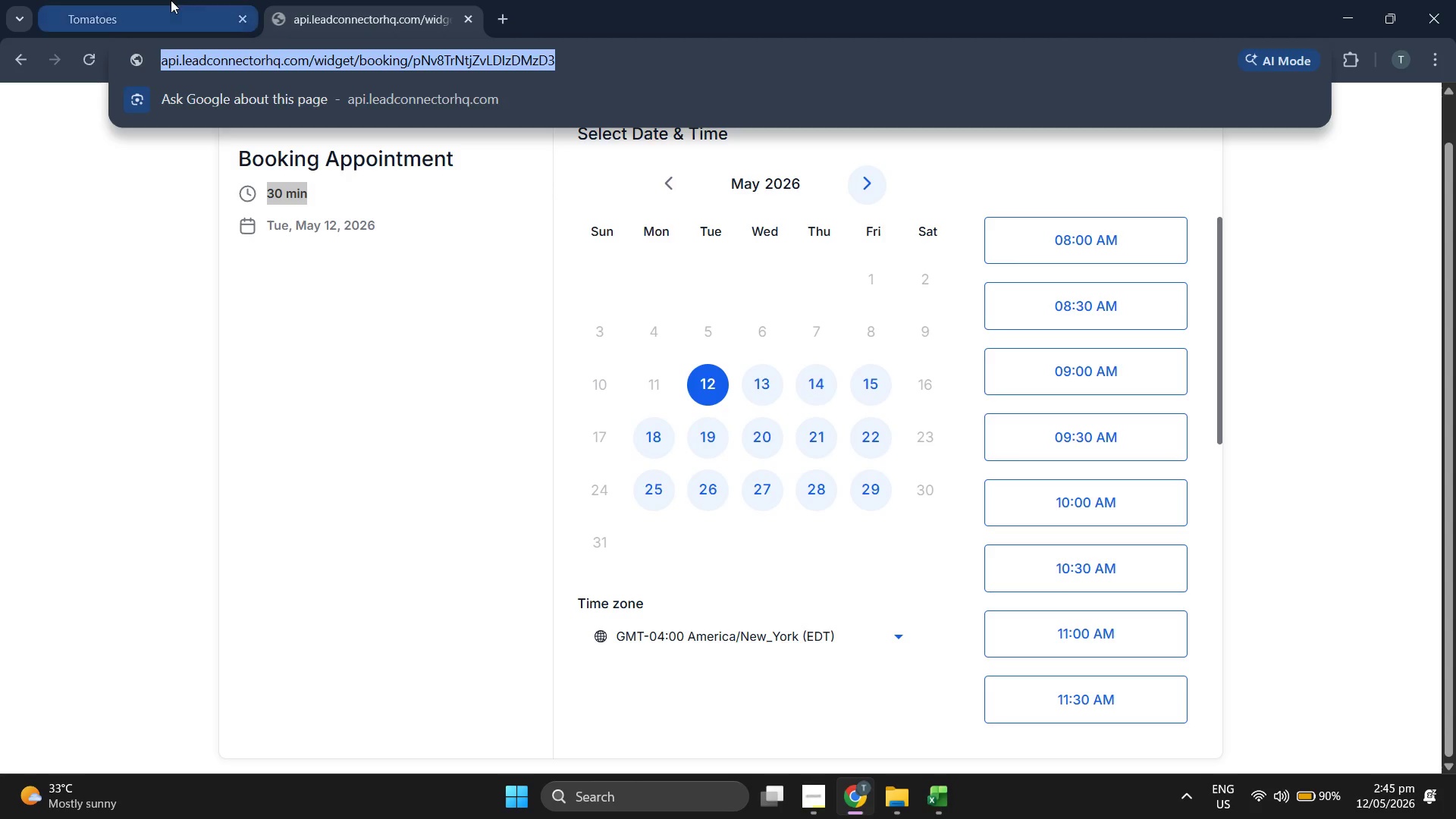 
left_click([171, 0])
 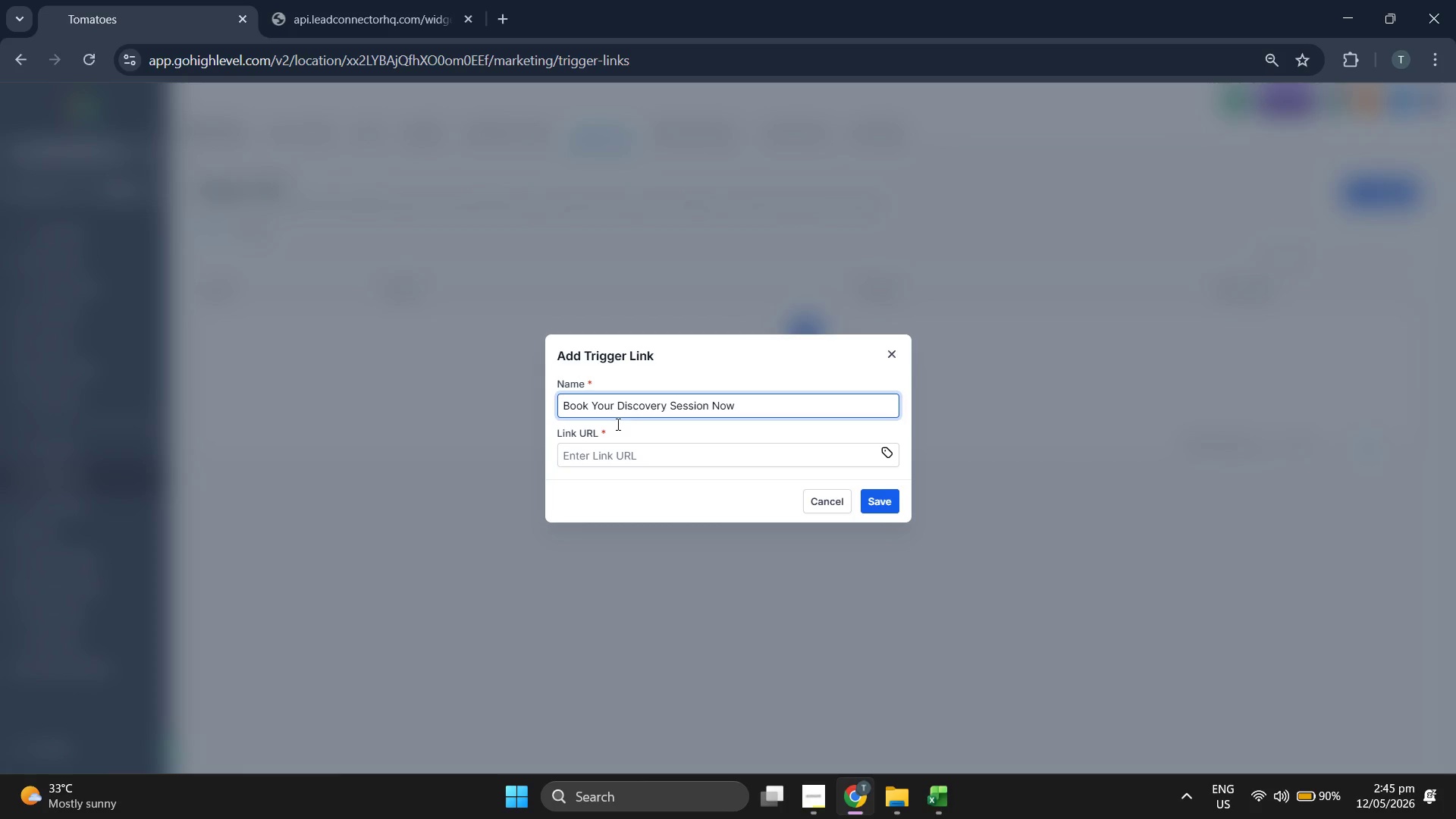 
left_click([647, 457])
 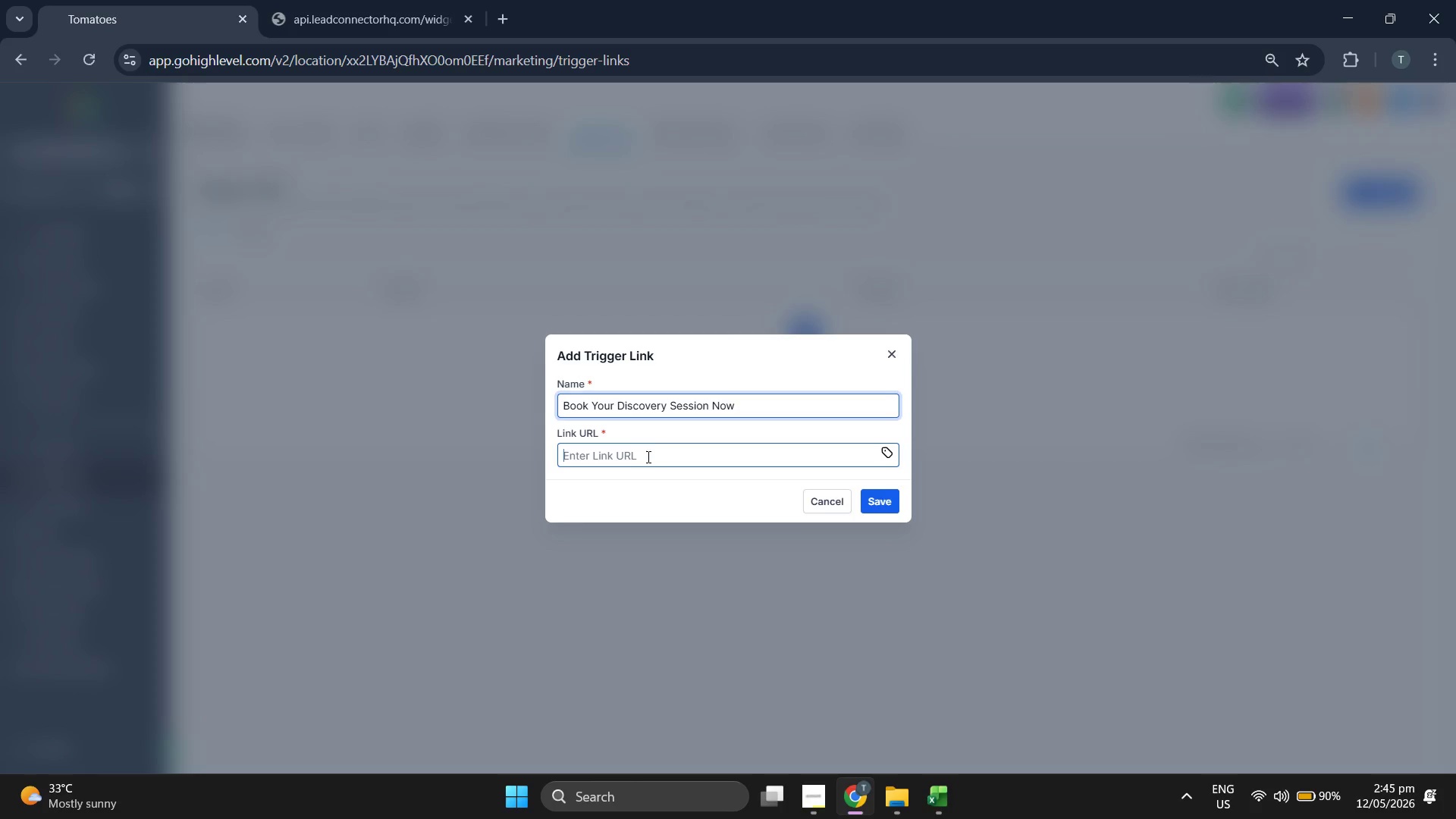 
key(Control+V)
 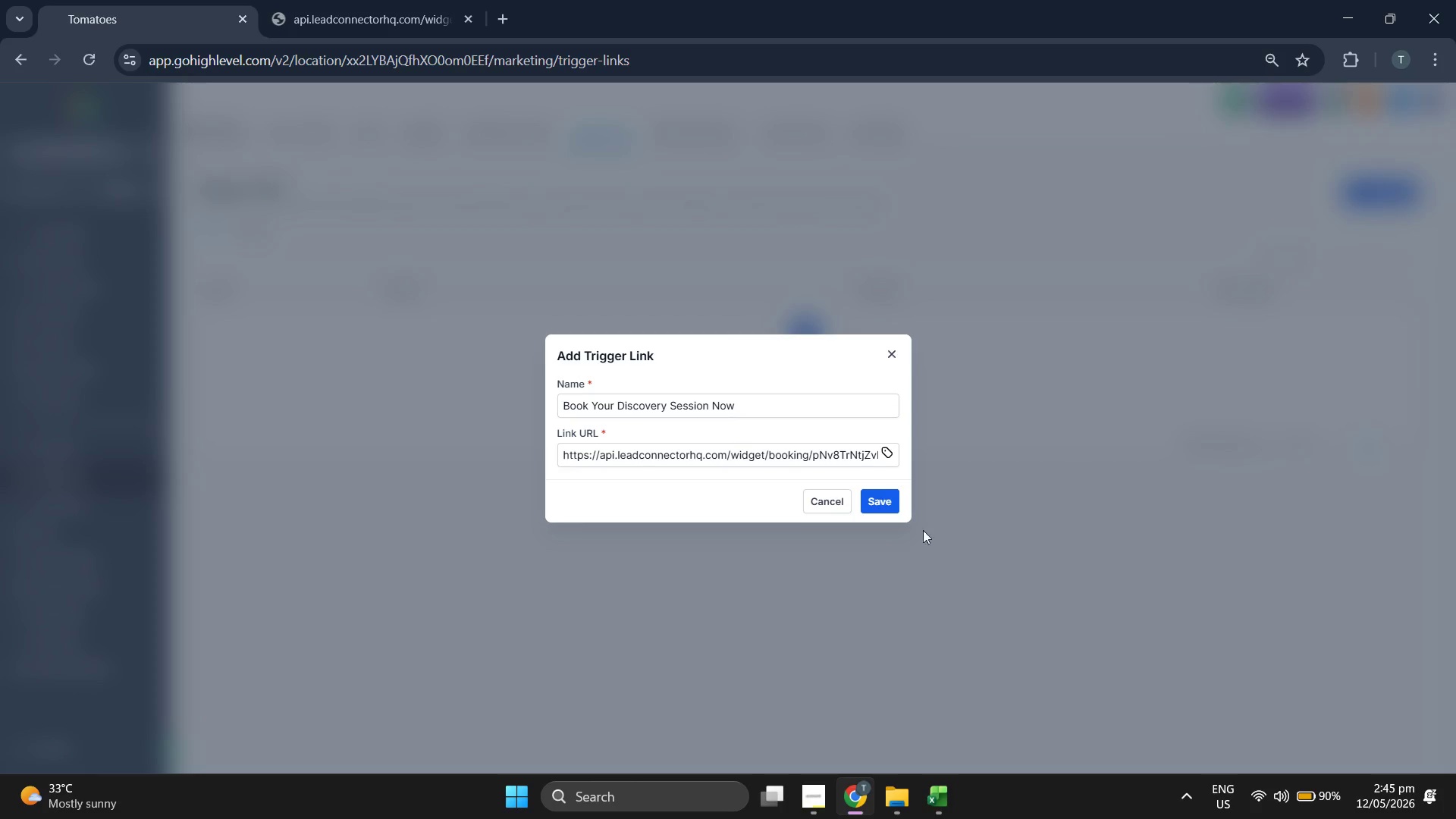 
left_click([896, 502])